 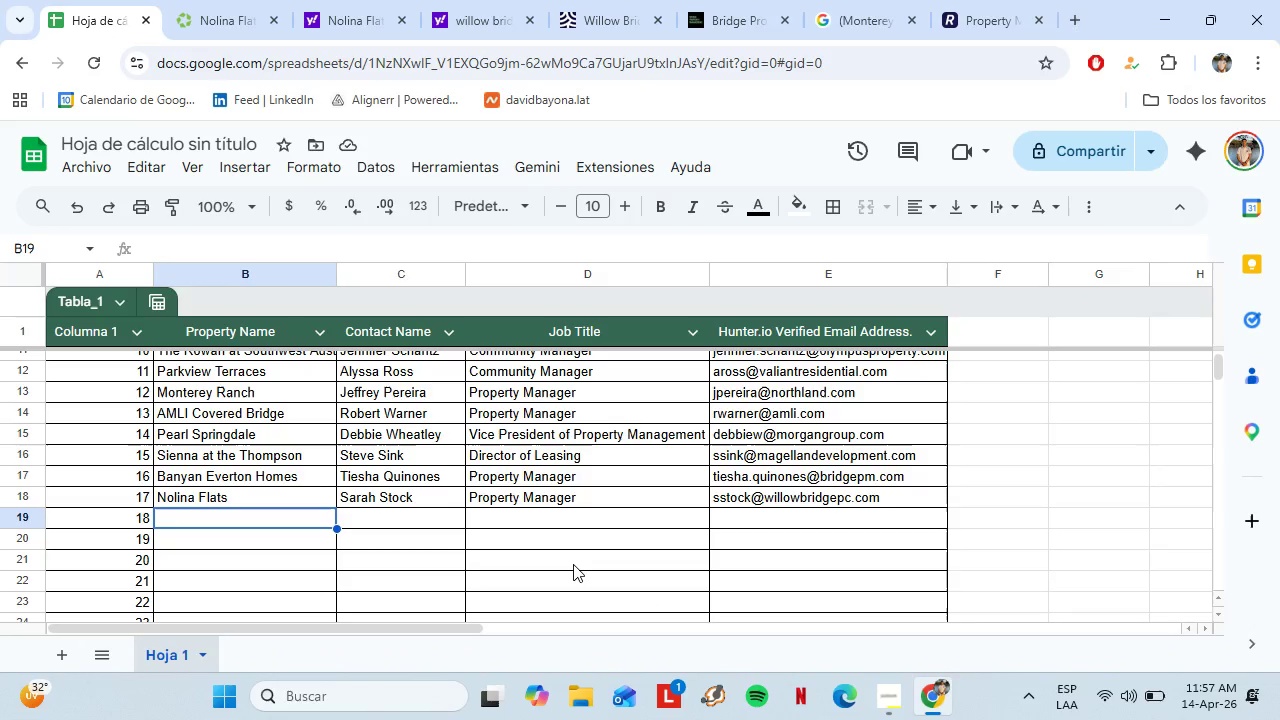 
scroll: coordinate [514, 524], scroll_direction: up, amount: 1.0
 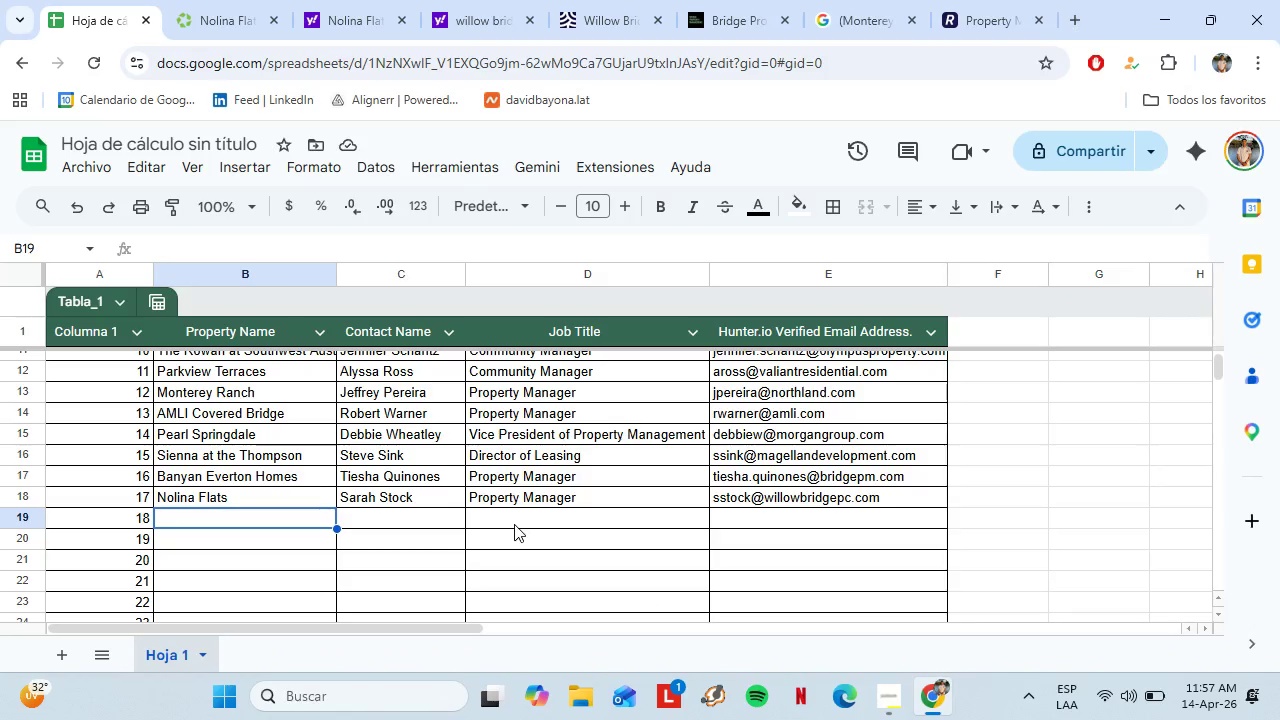 
scroll: coordinate [514, 524], scroll_direction: down, amount: 1.0
 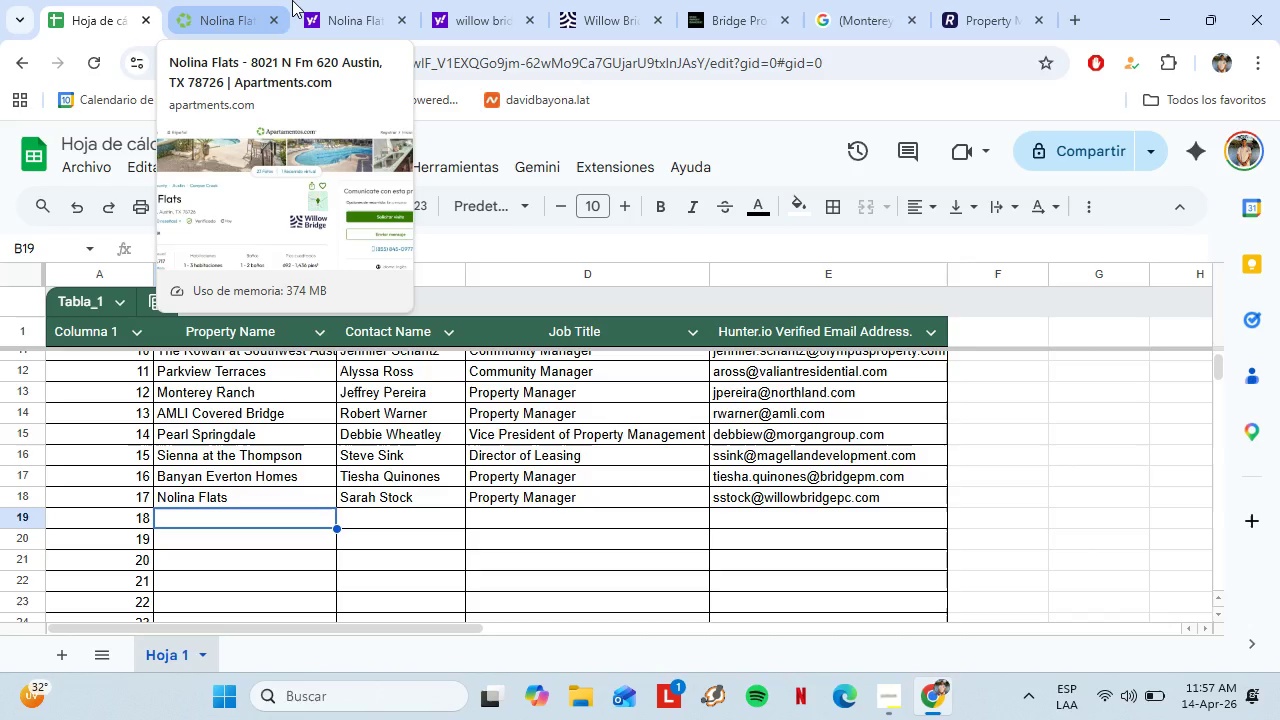 
wait(14.26)
 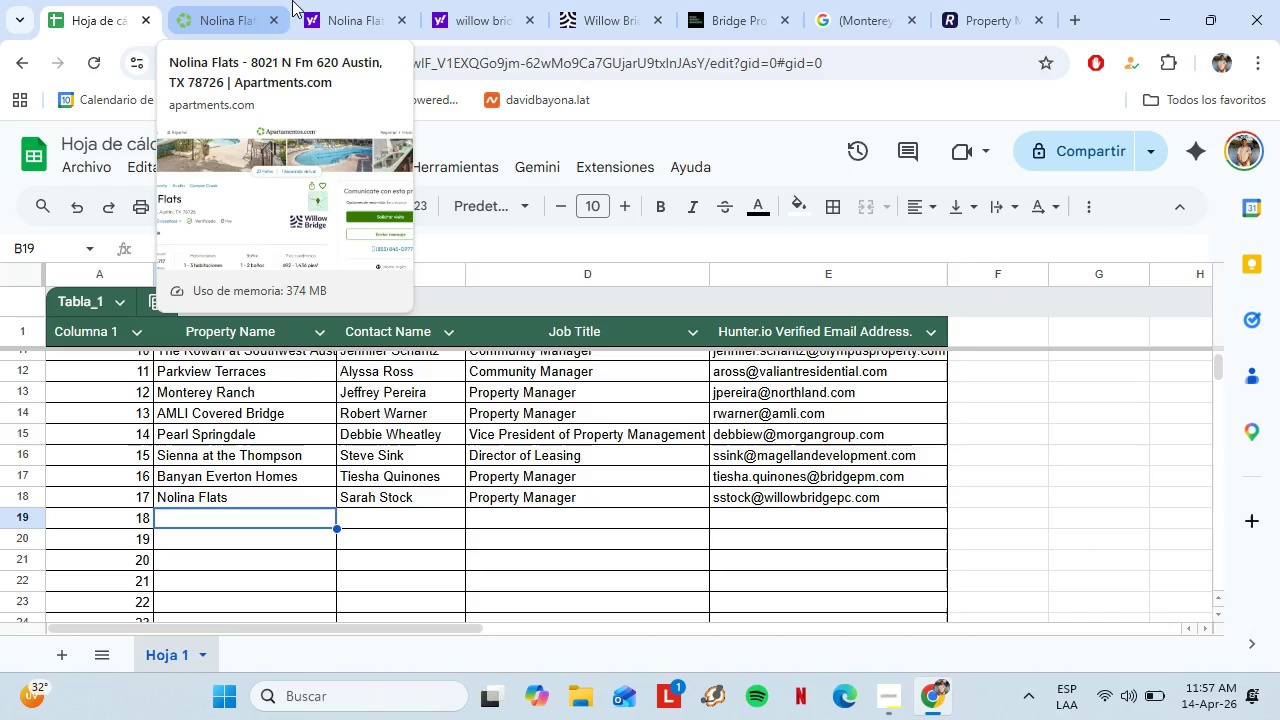 
left_click([247, 0])
 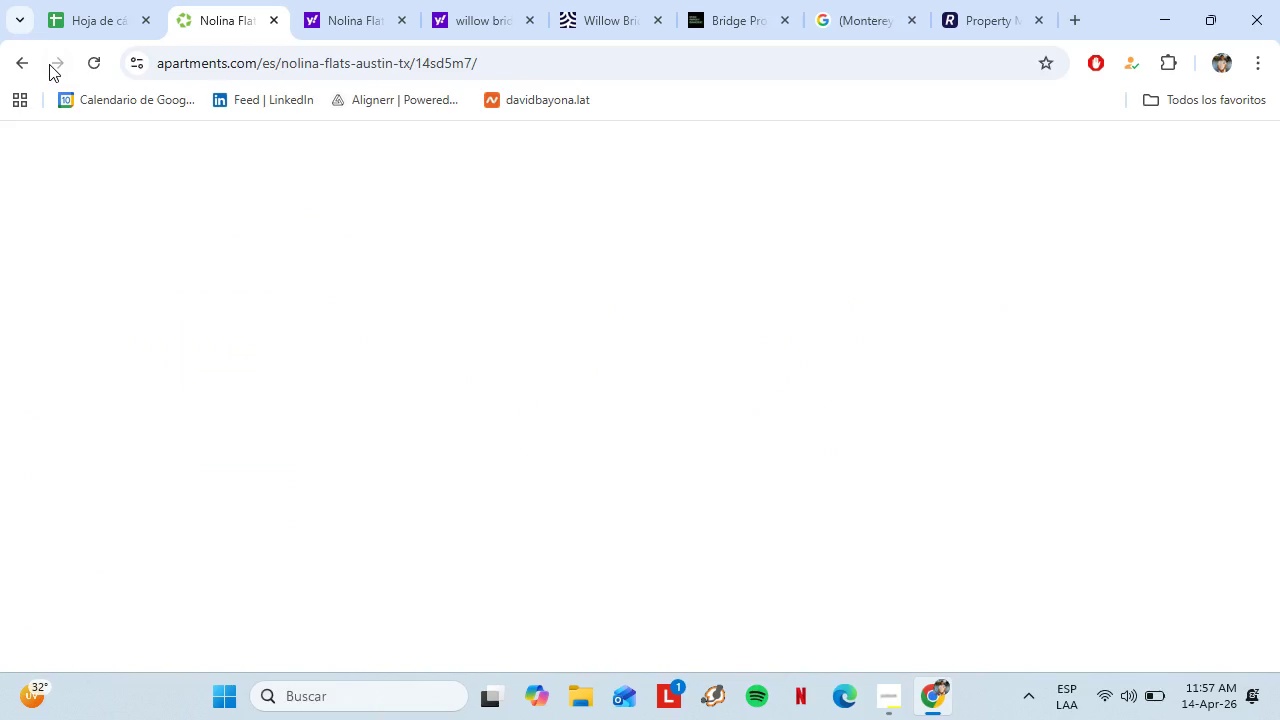 
left_click([21, 68])
 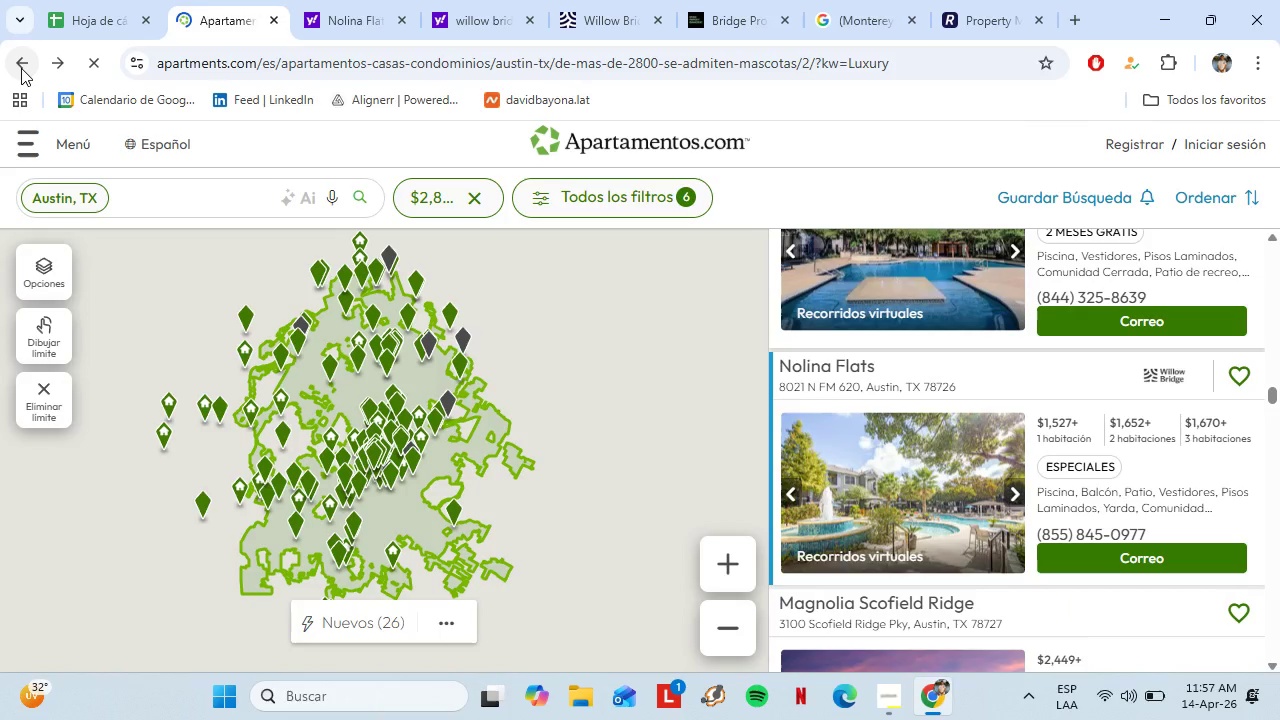 
wait(18.34)
 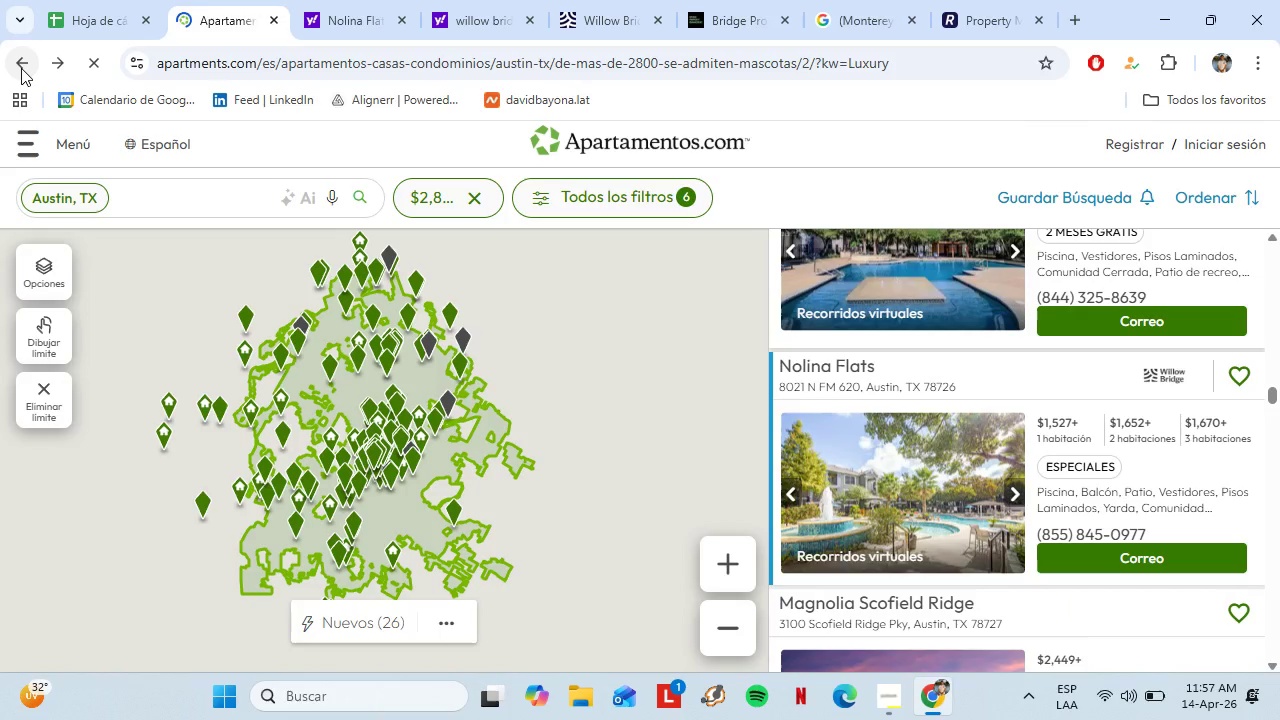 
scroll: coordinate [861, 414], scroll_direction: down, amount: 4.0
 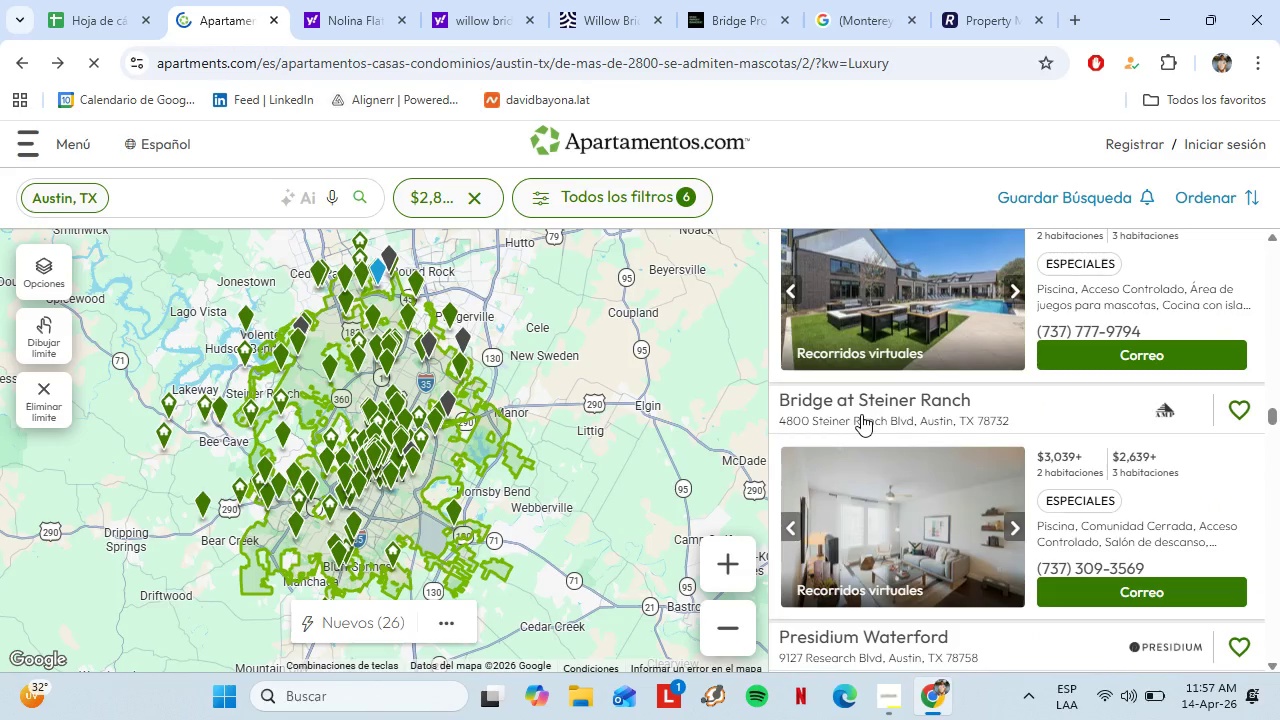 
left_click([859, 382])
 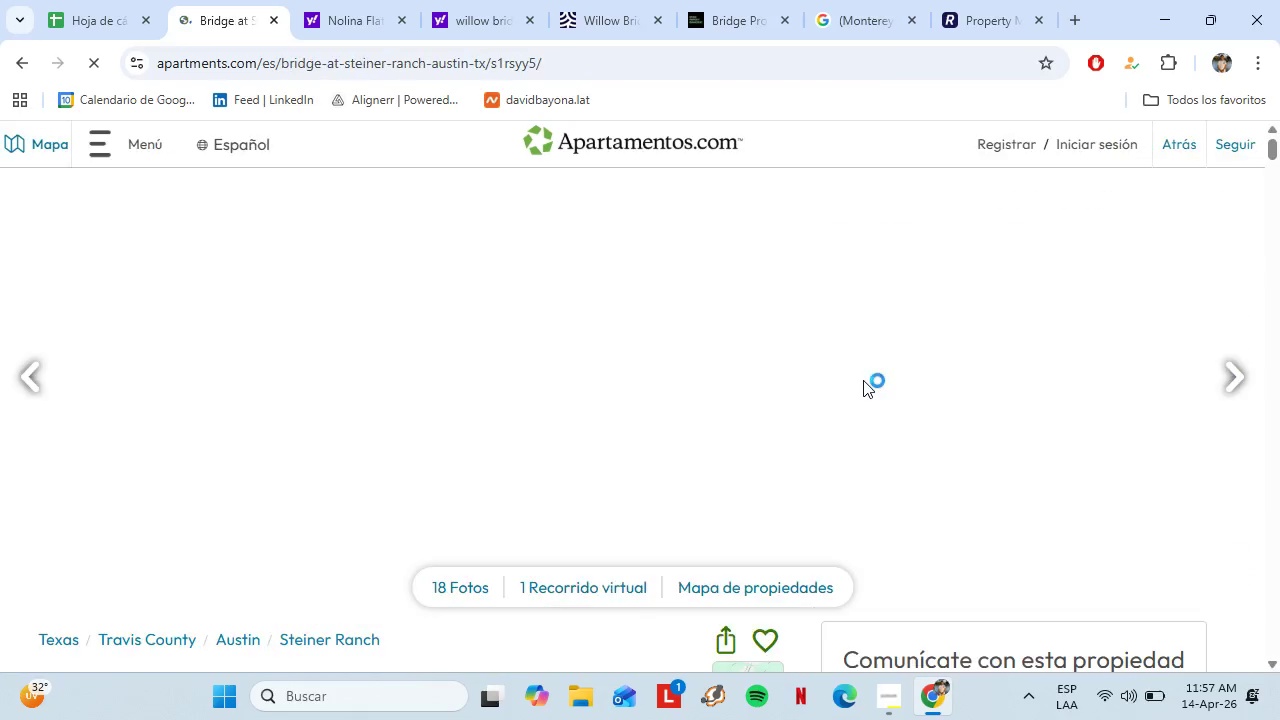 
wait(8.14)
 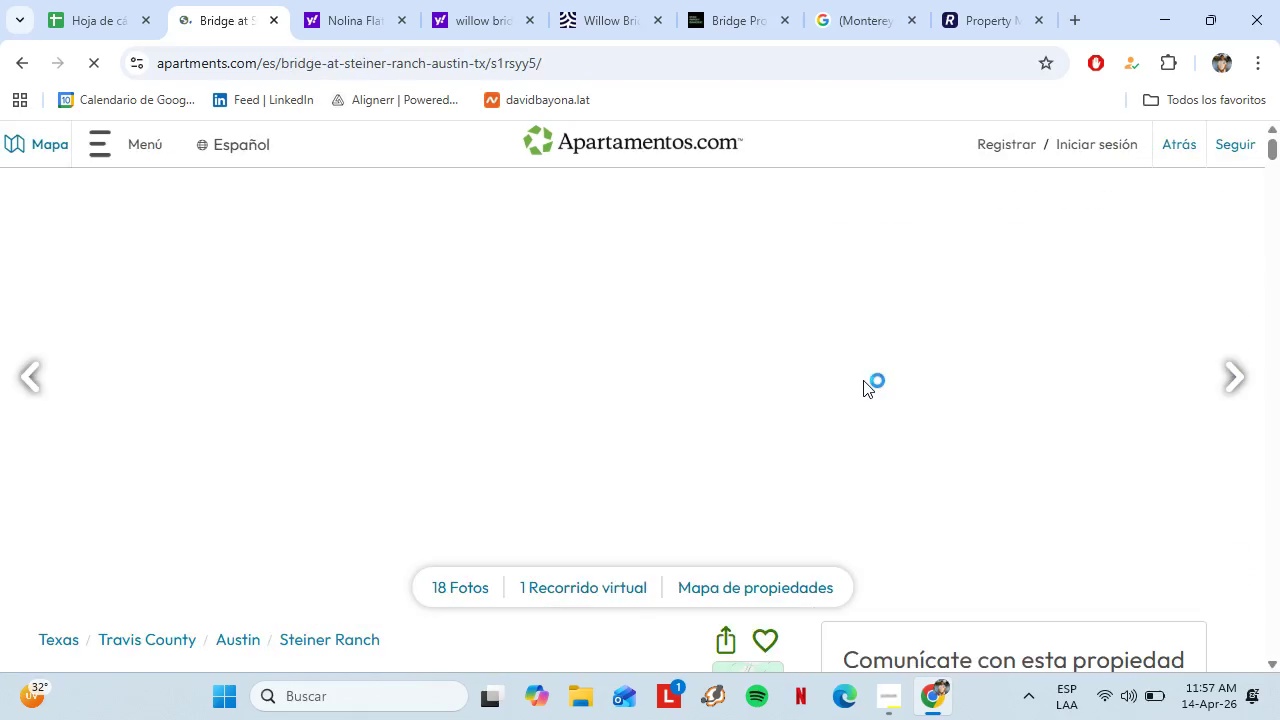 
scroll: coordinate [150, 506], scroll_direction: down, amount: 3.0
 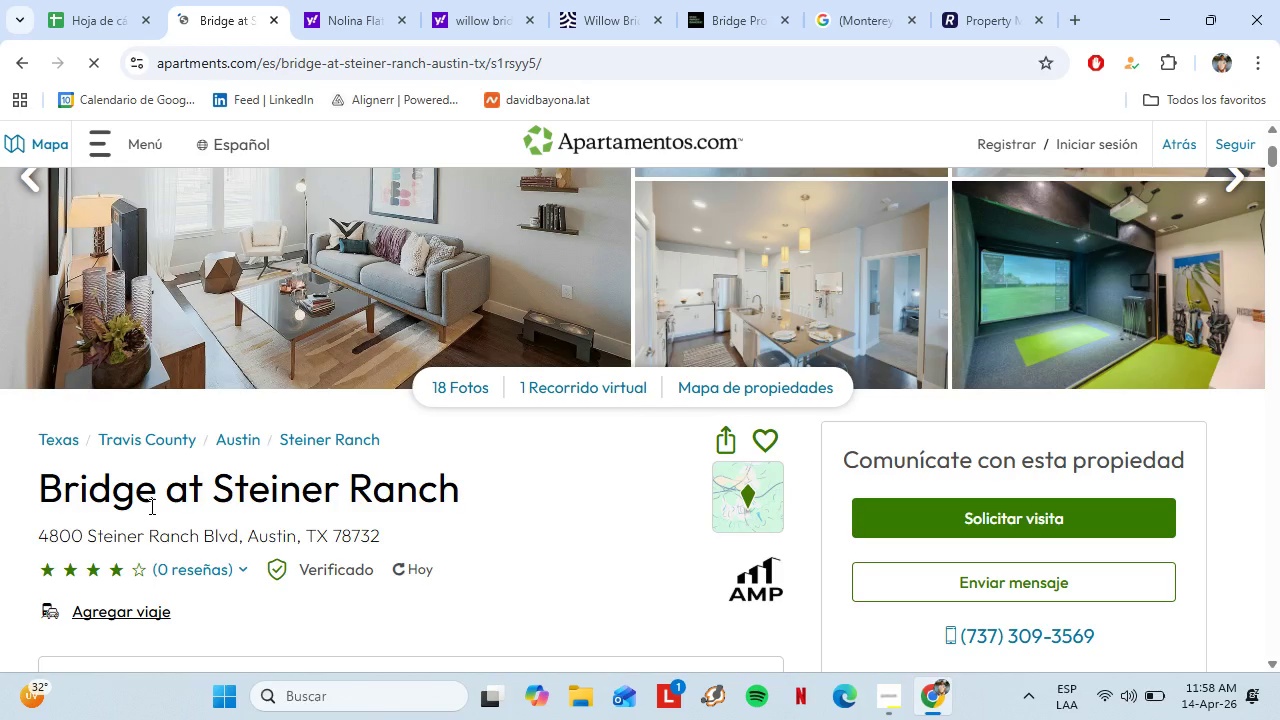 
mouse_move([125, 394])
 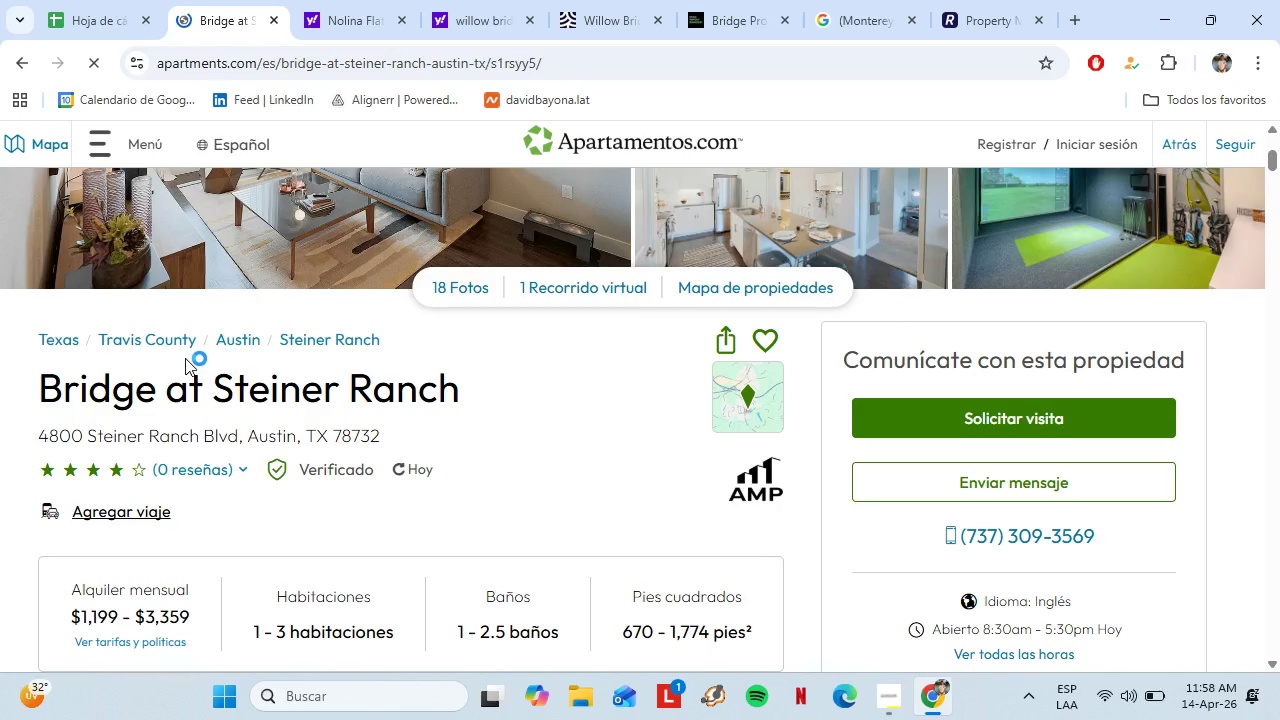 
double_click([206, 390])
 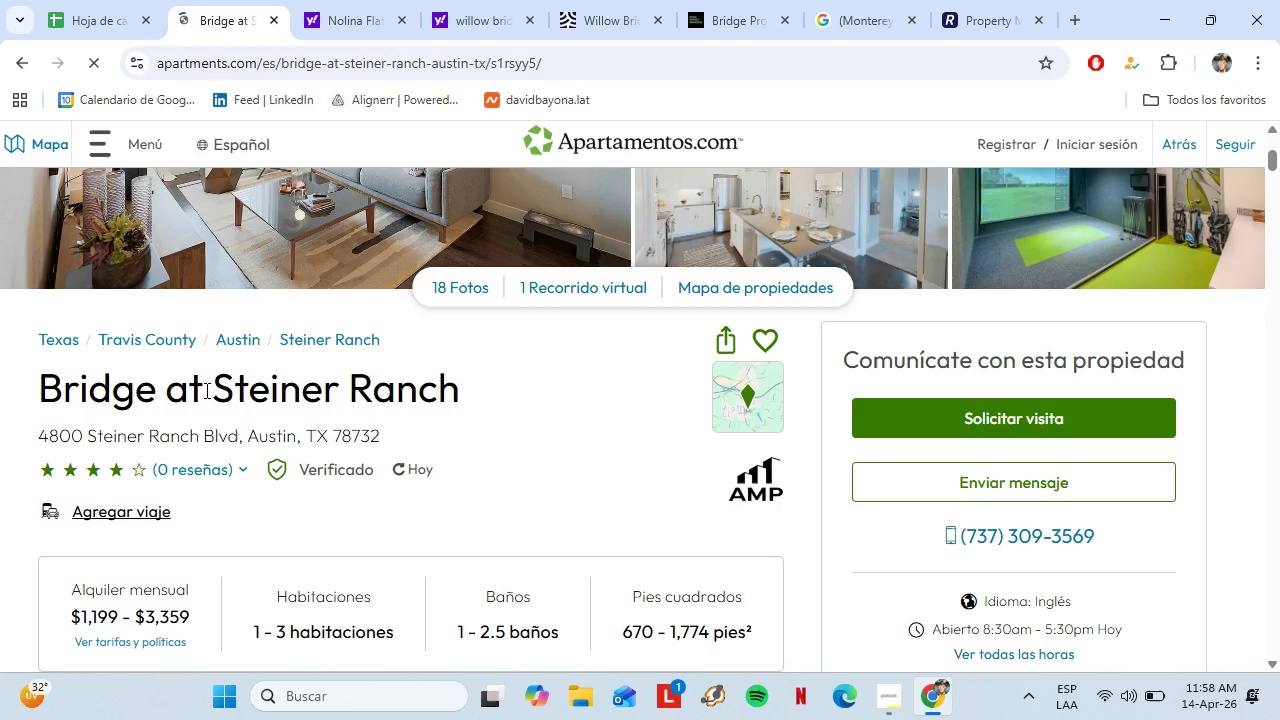 
triple_click([206, 390])
 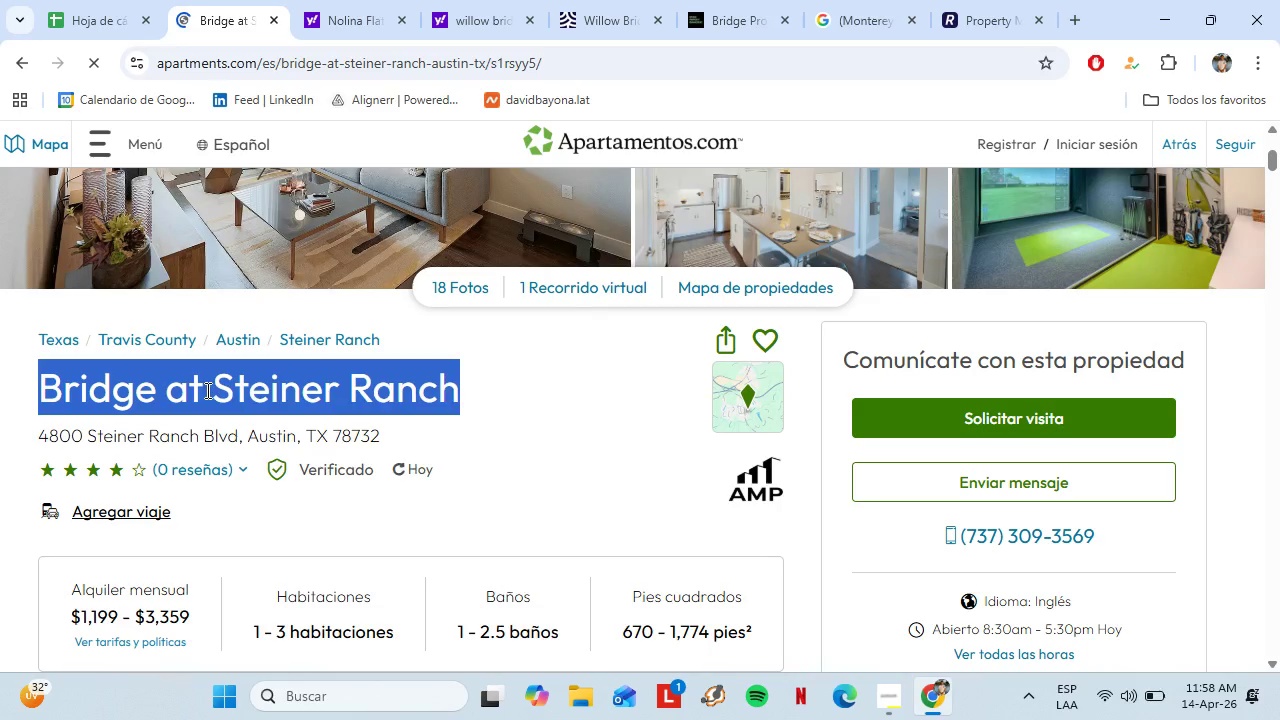 
right_click([206, 390])
 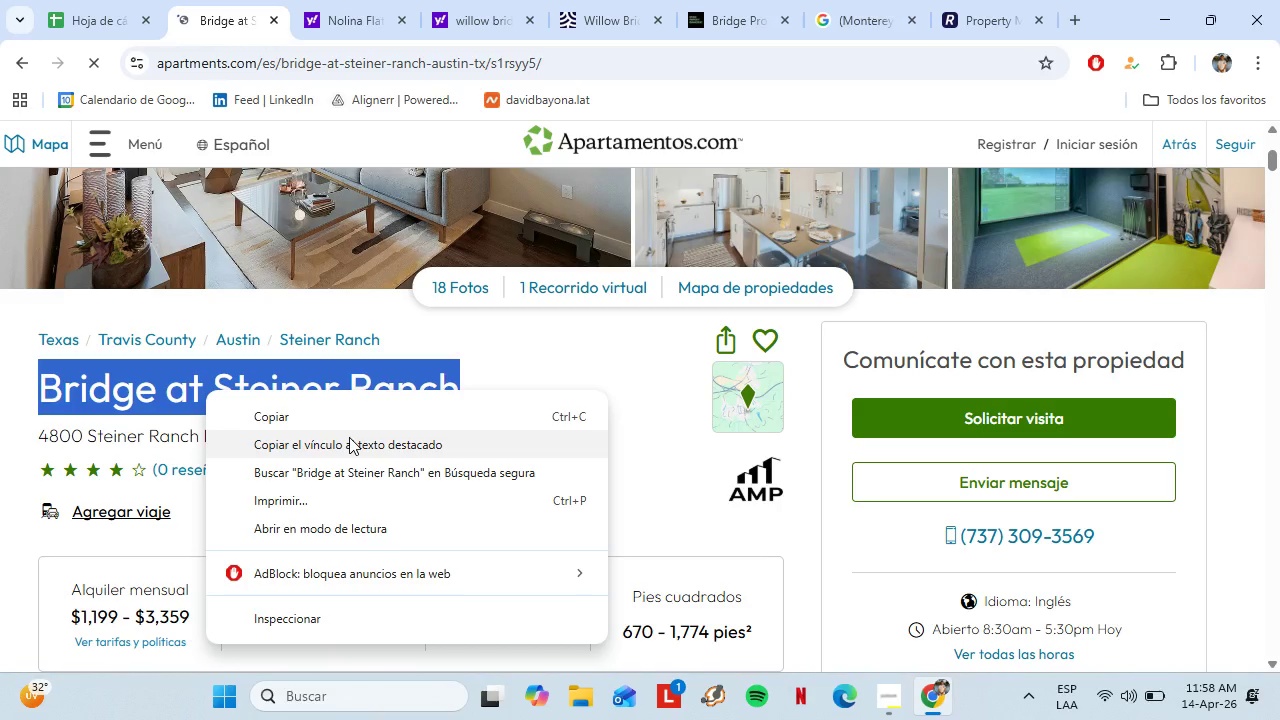 
double_click([325, 57])
 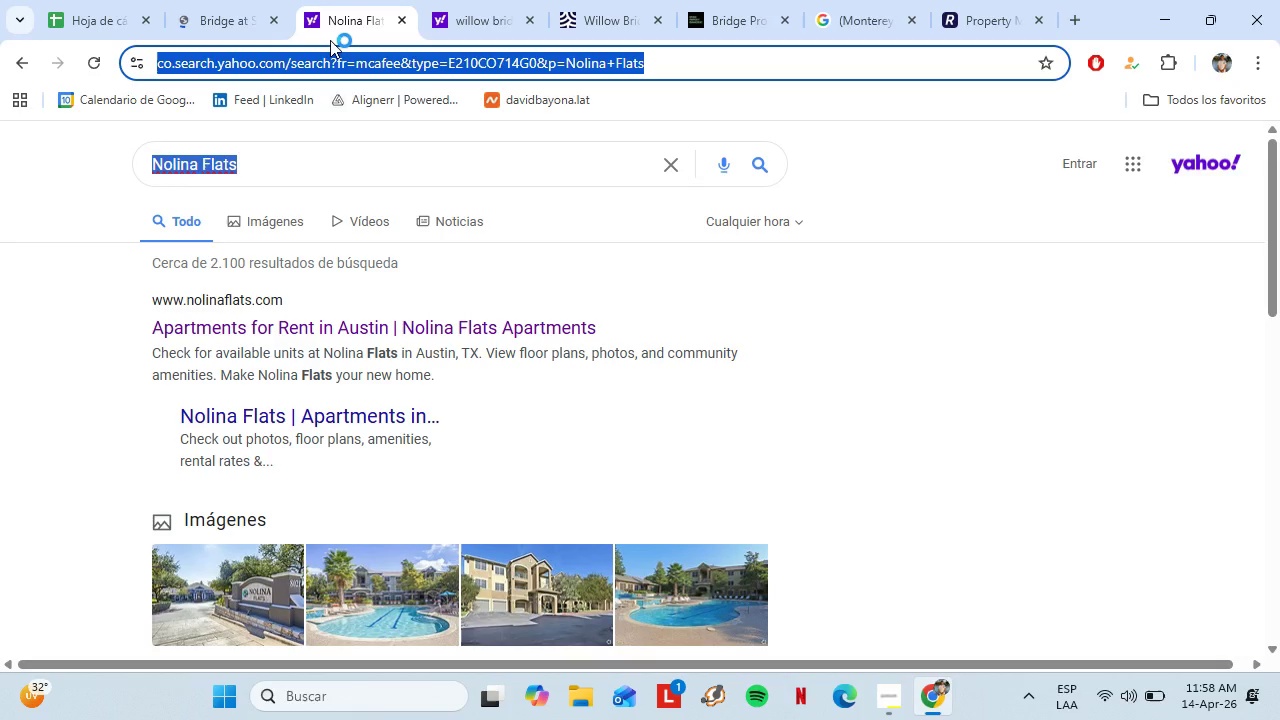 
right_click([324, 57])
 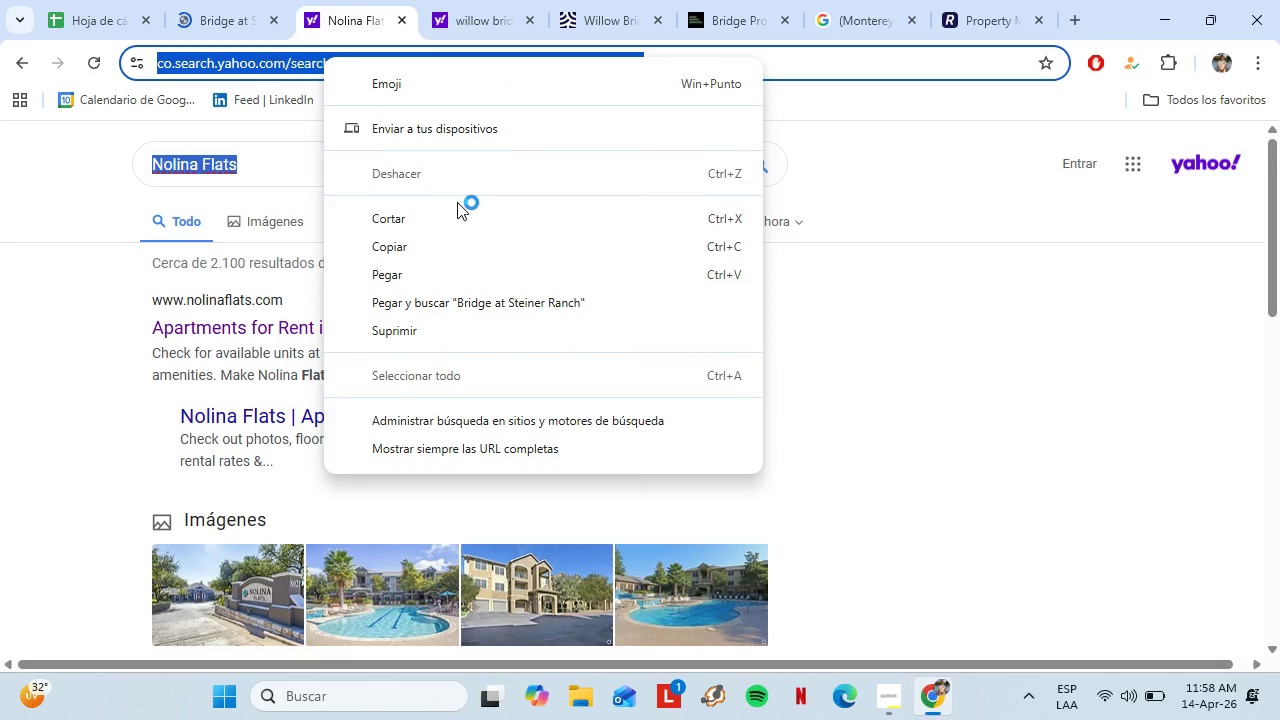 
left_click([428, 277])
 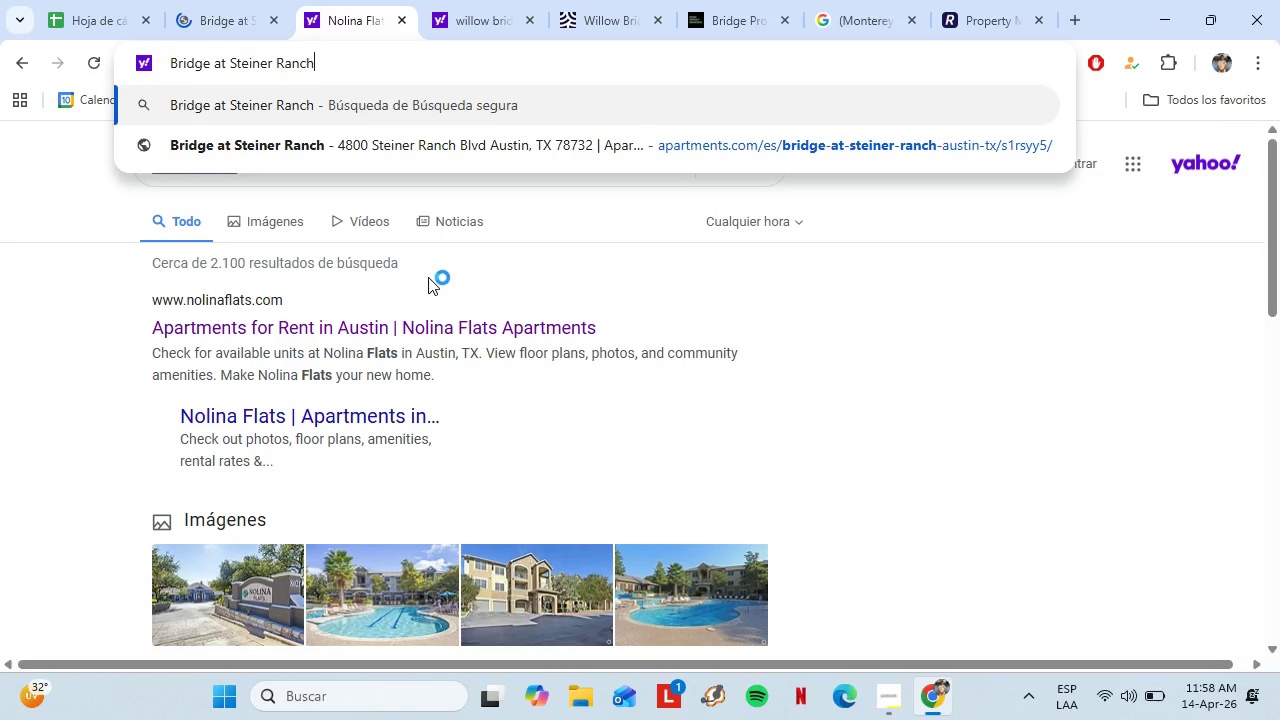 
key(Enter)
 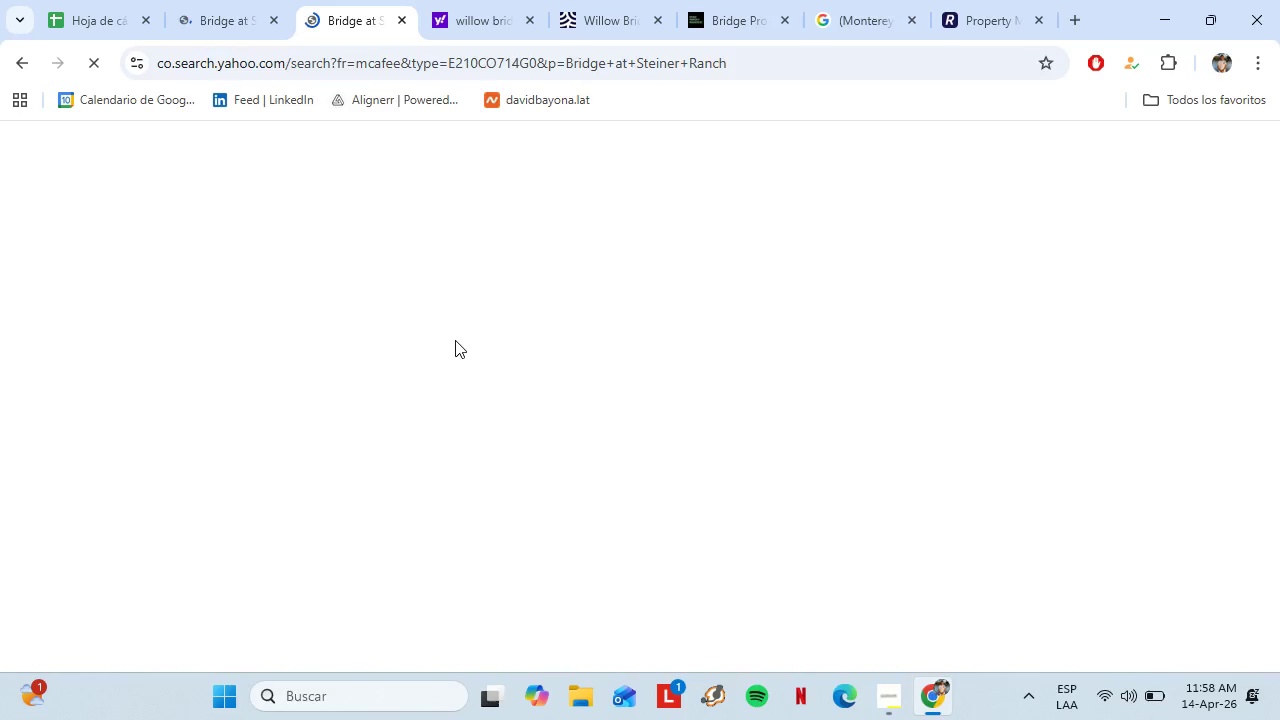 
wait(35.89)
 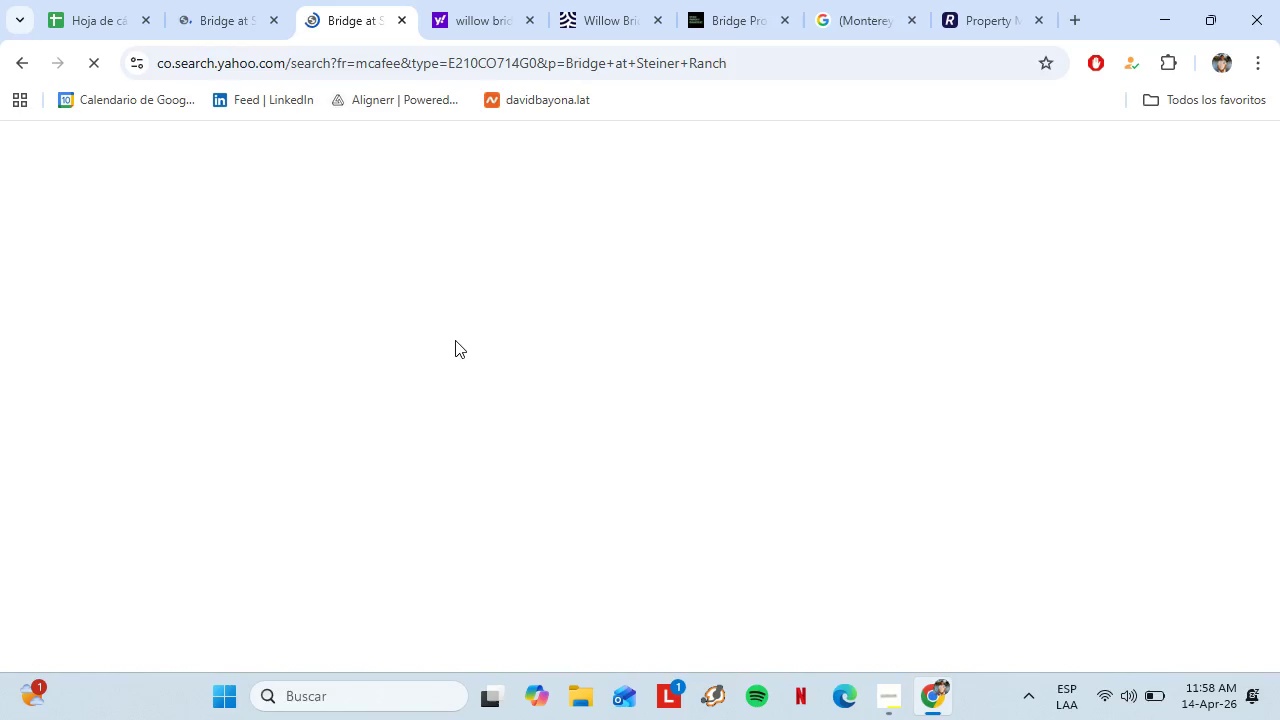 
scroll: coordinate [438, 444], scroll_direction: down, amount: 1.0
 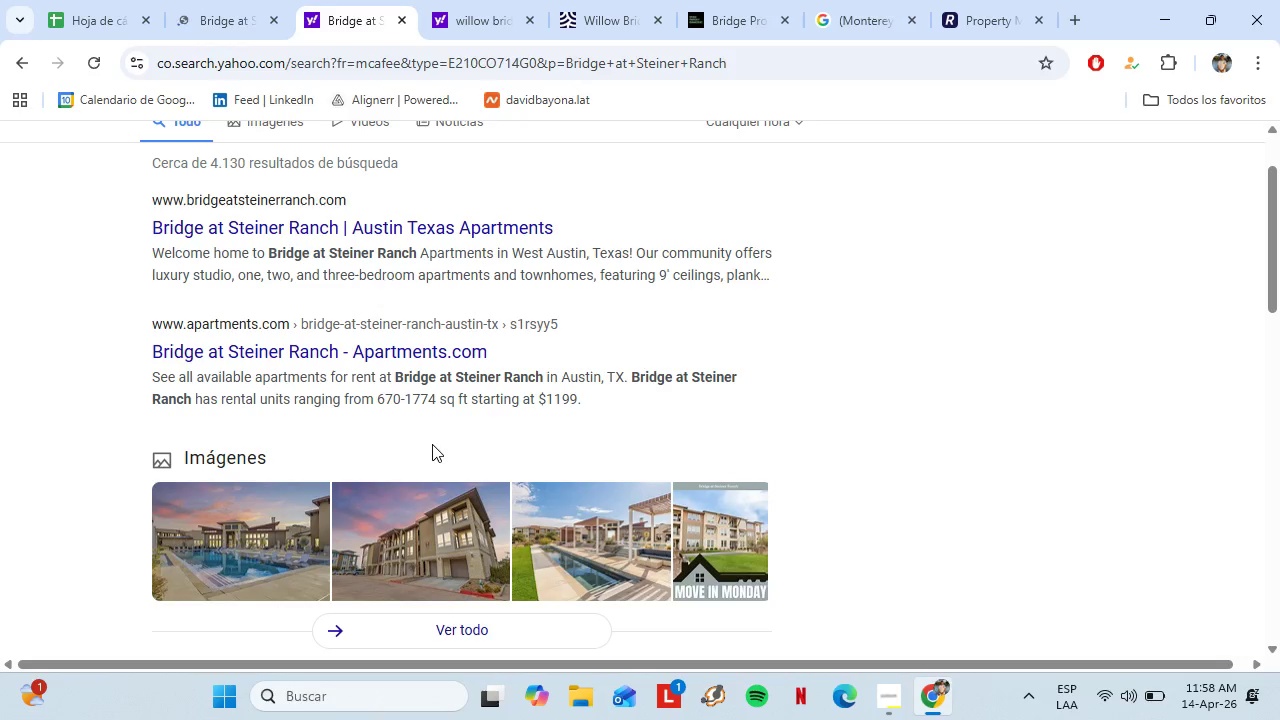 
wait(5.36)
 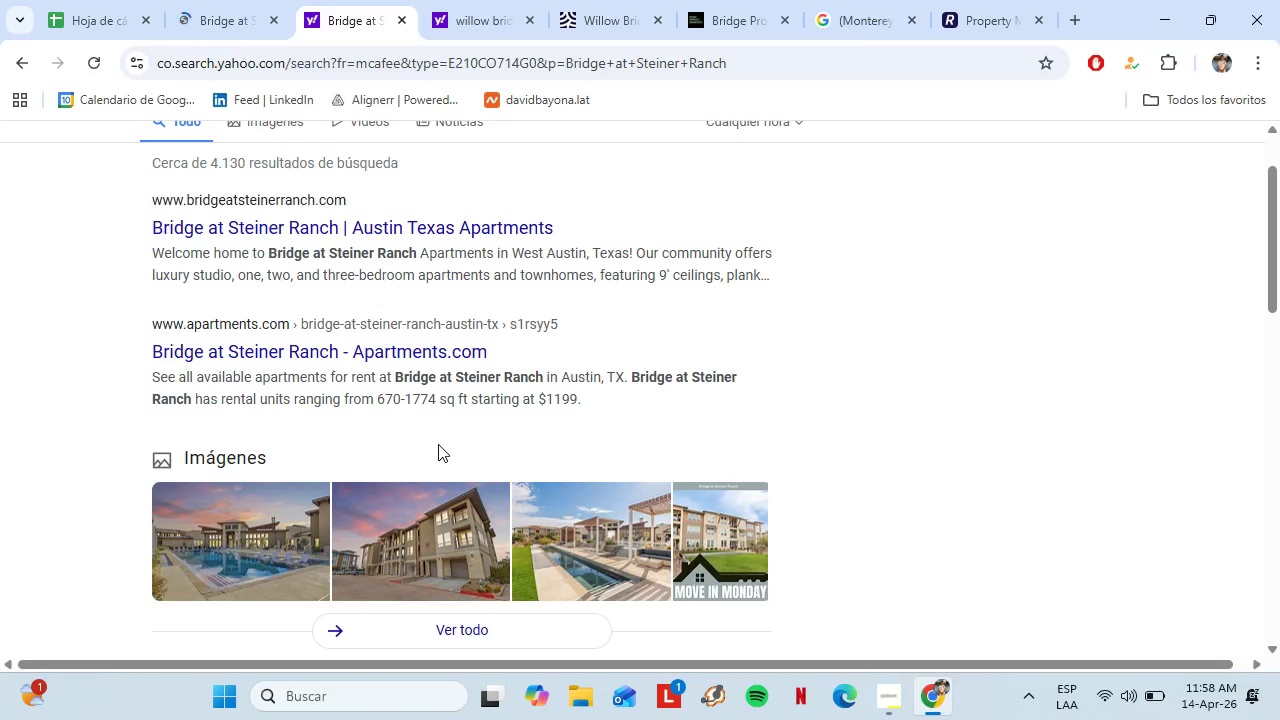 
scroll: coordinate [360, 214], scroll_direction: up, amount: 3.0
 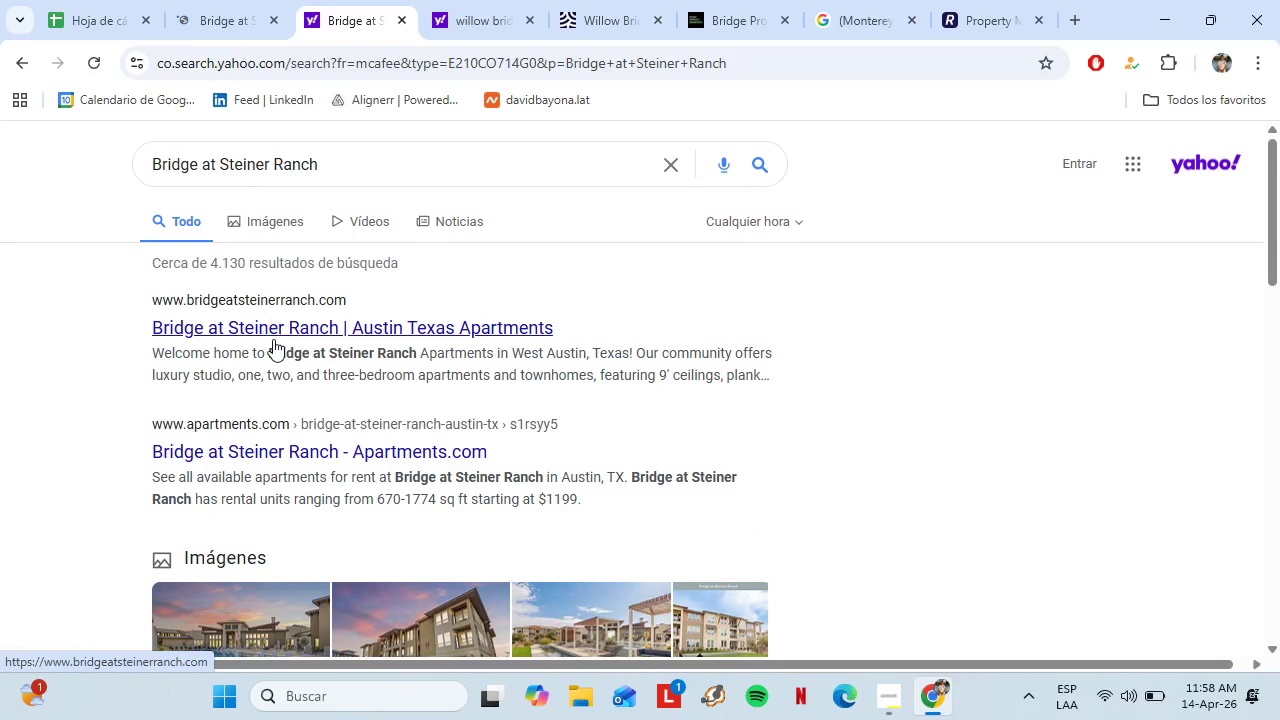 
left_click([273, 339])
 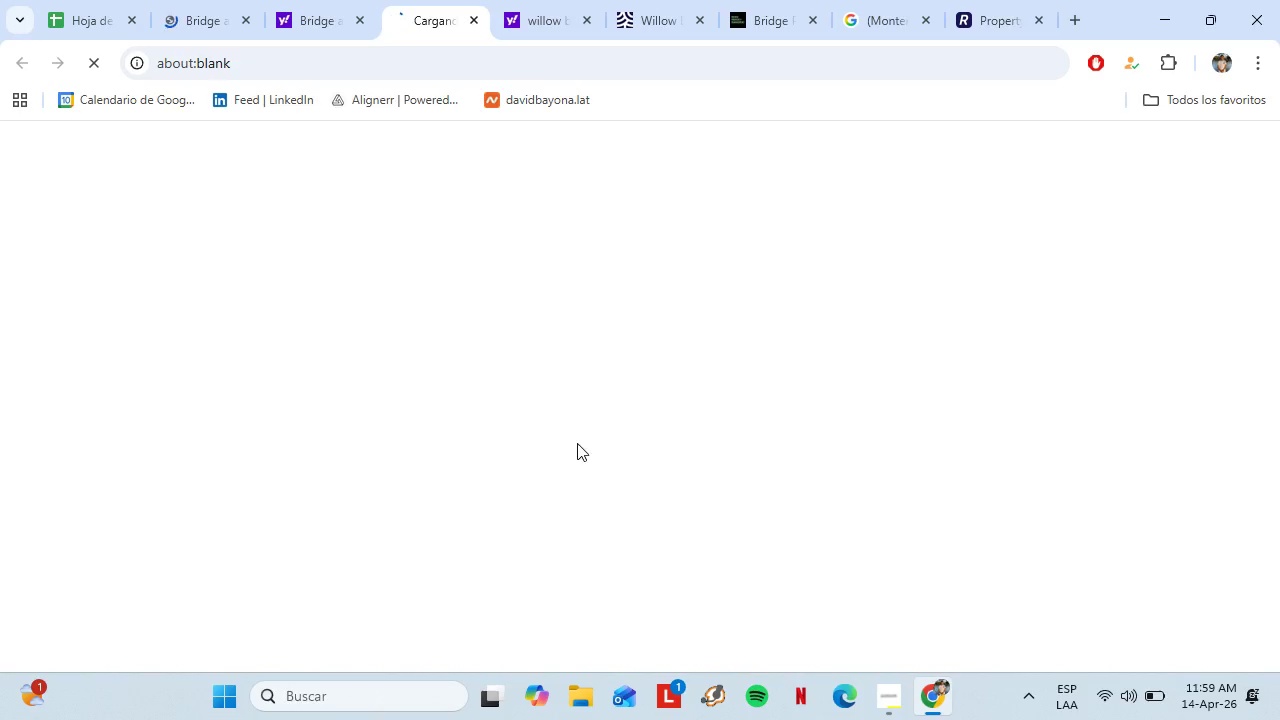 
wait(14.25)
 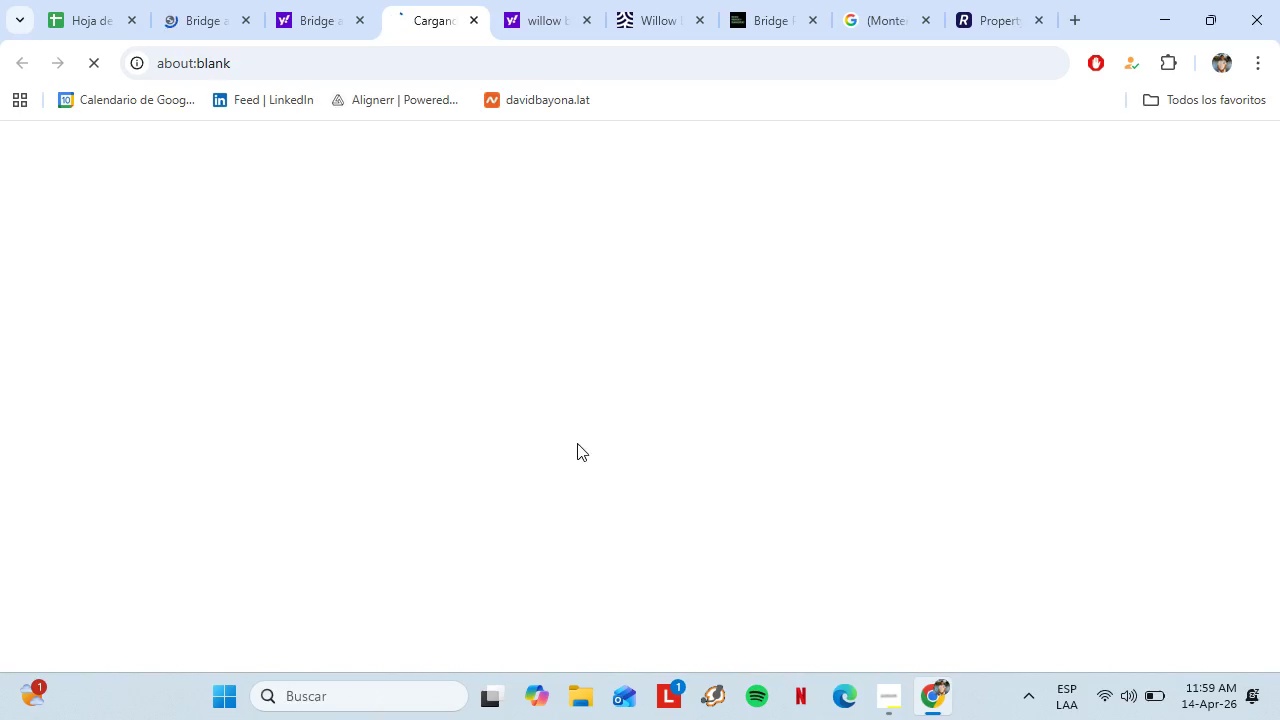 
left_click([216, 51])
 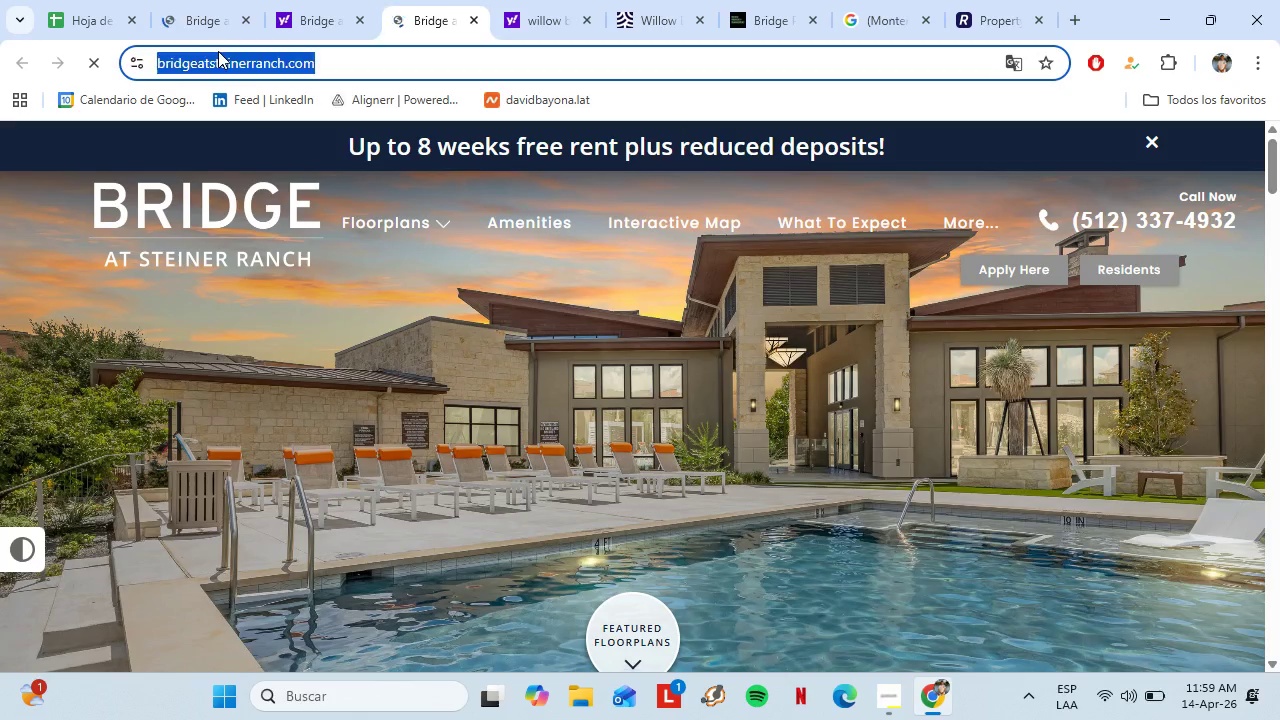 
right_click([218, 51])
 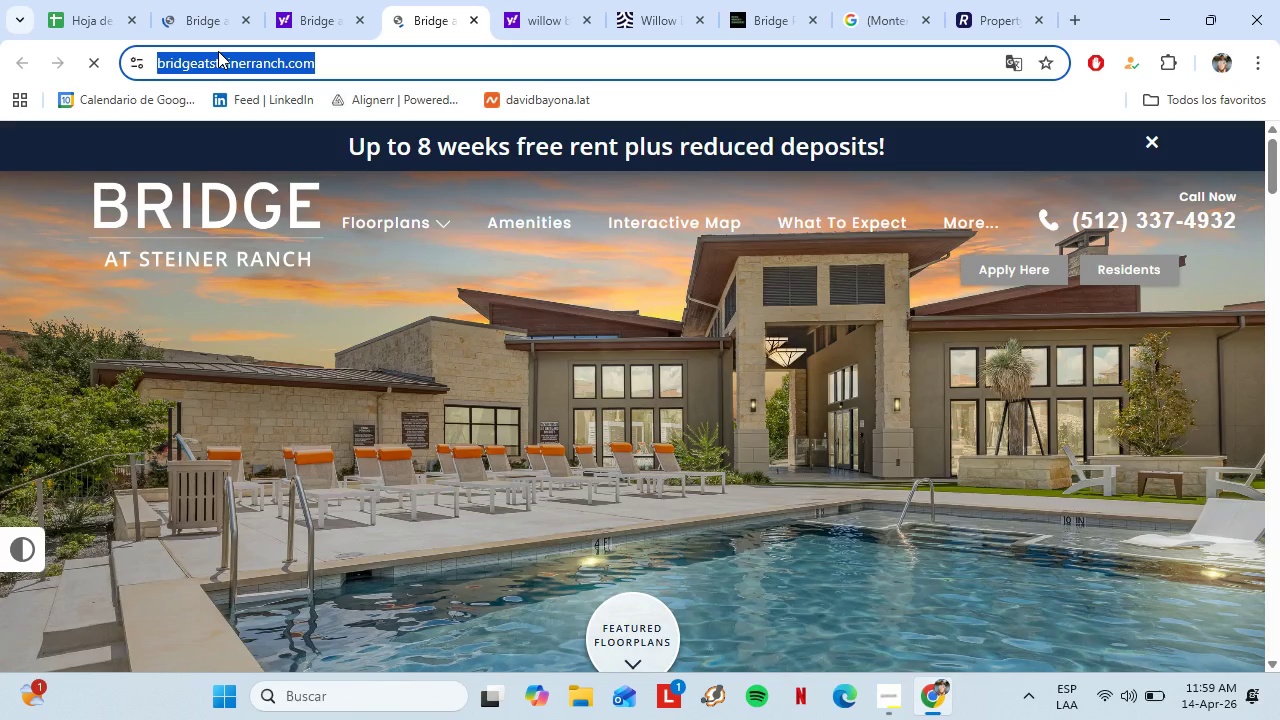 
left_click([307, 246])
 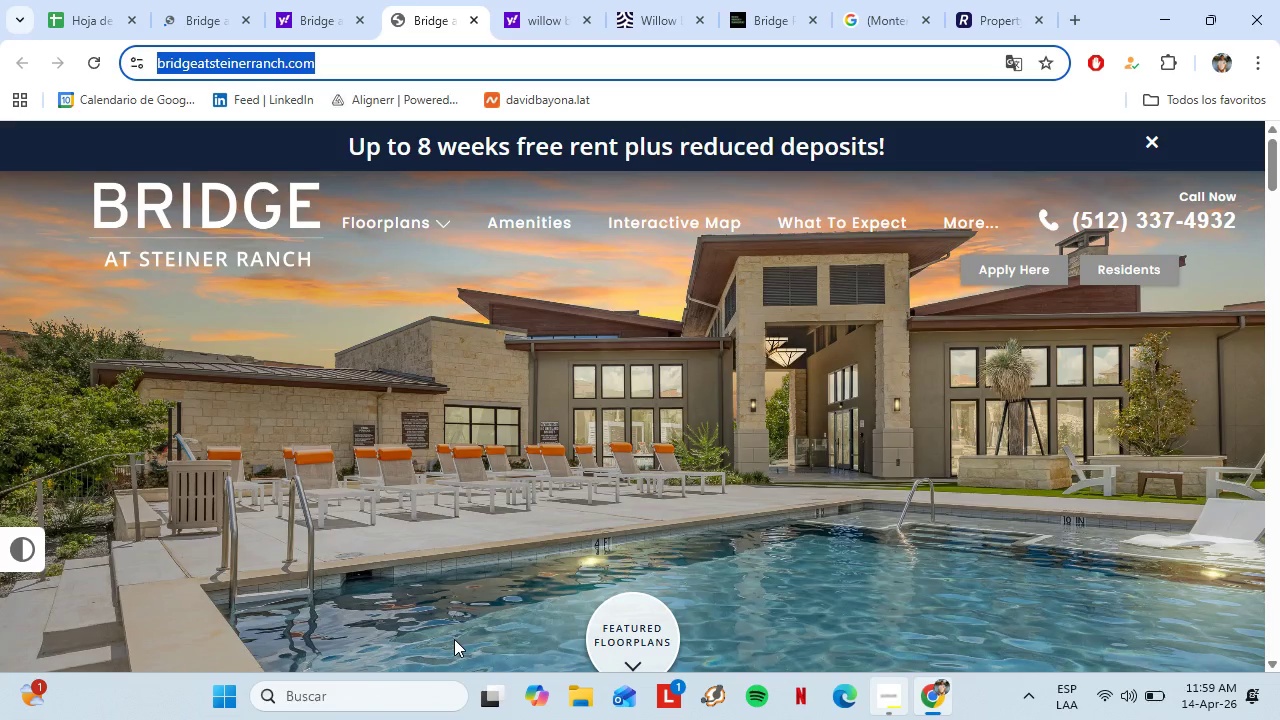 
left_click([488, 695])
 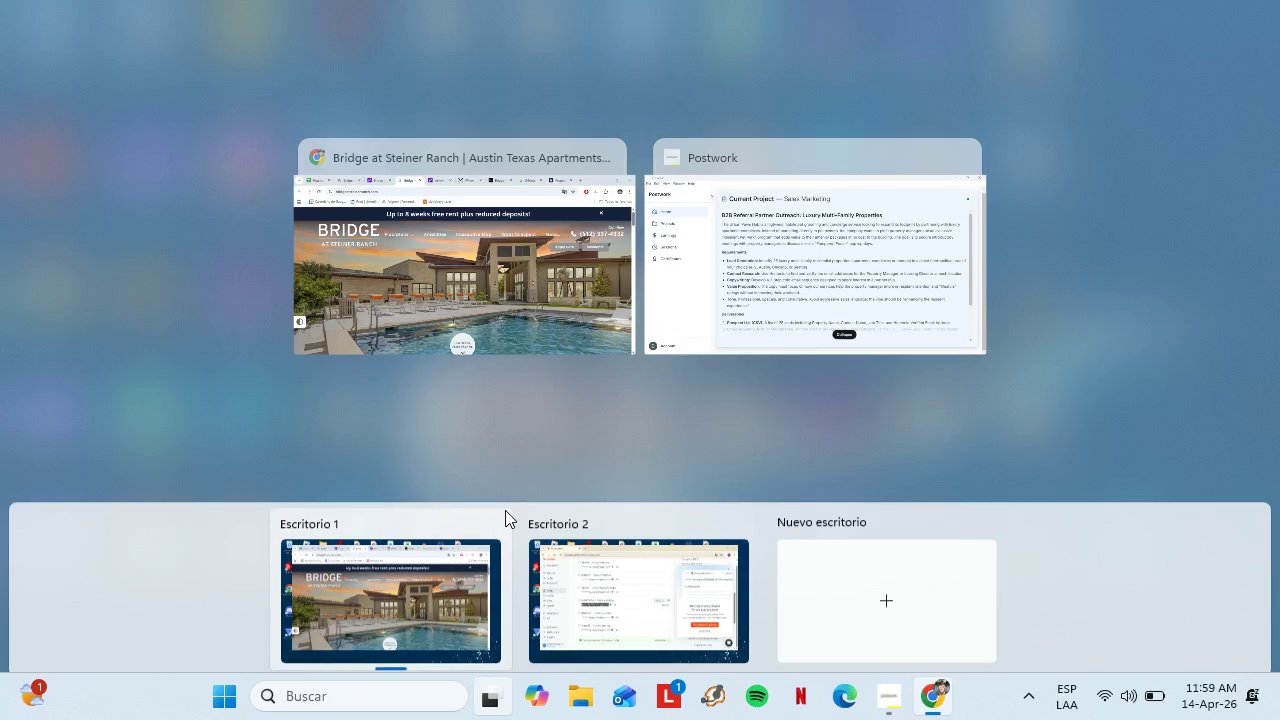 
left_click([597, 592])
 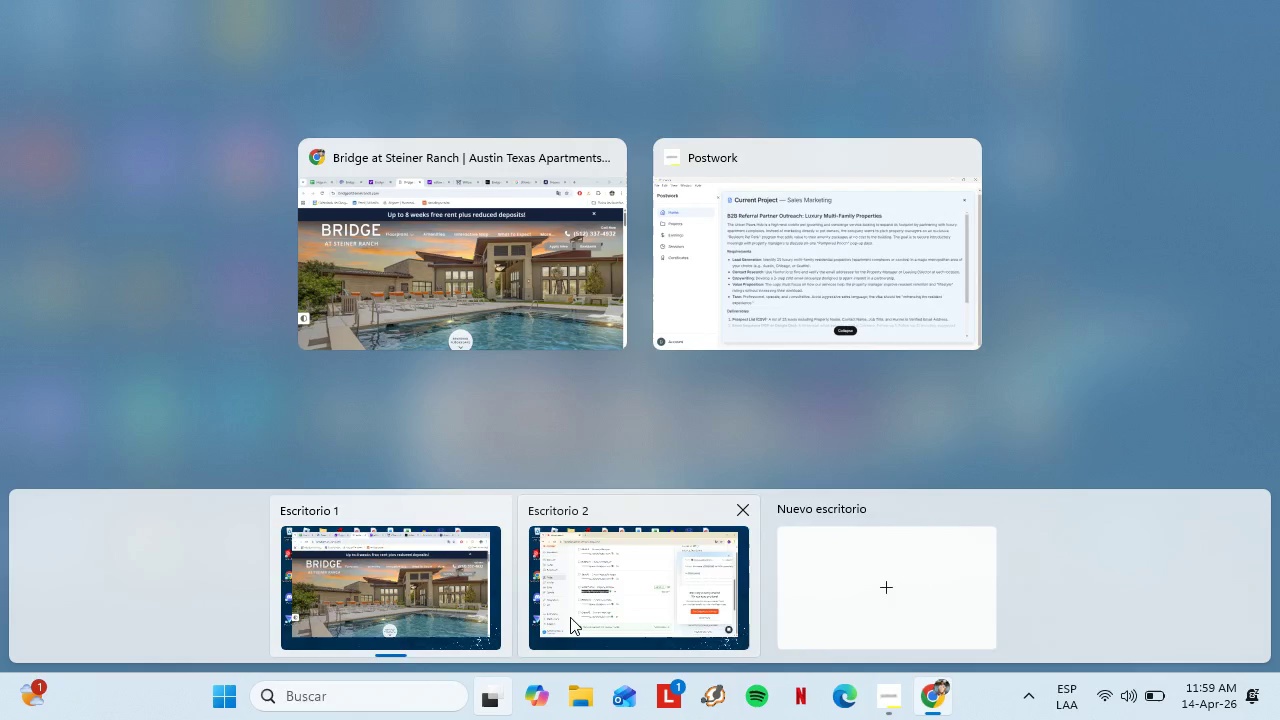 
scroll: coordinate [454, 316], scroll_direction: up, amount: 13.0
 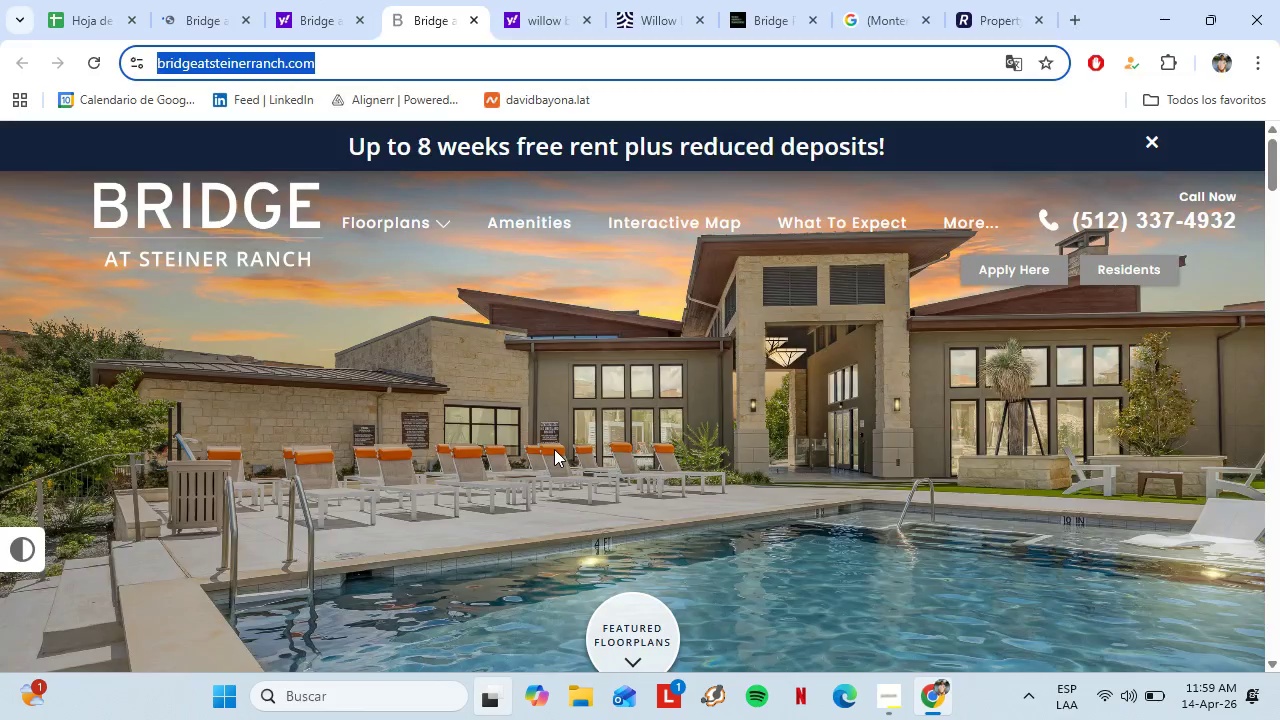 
double_click([418, 308])
 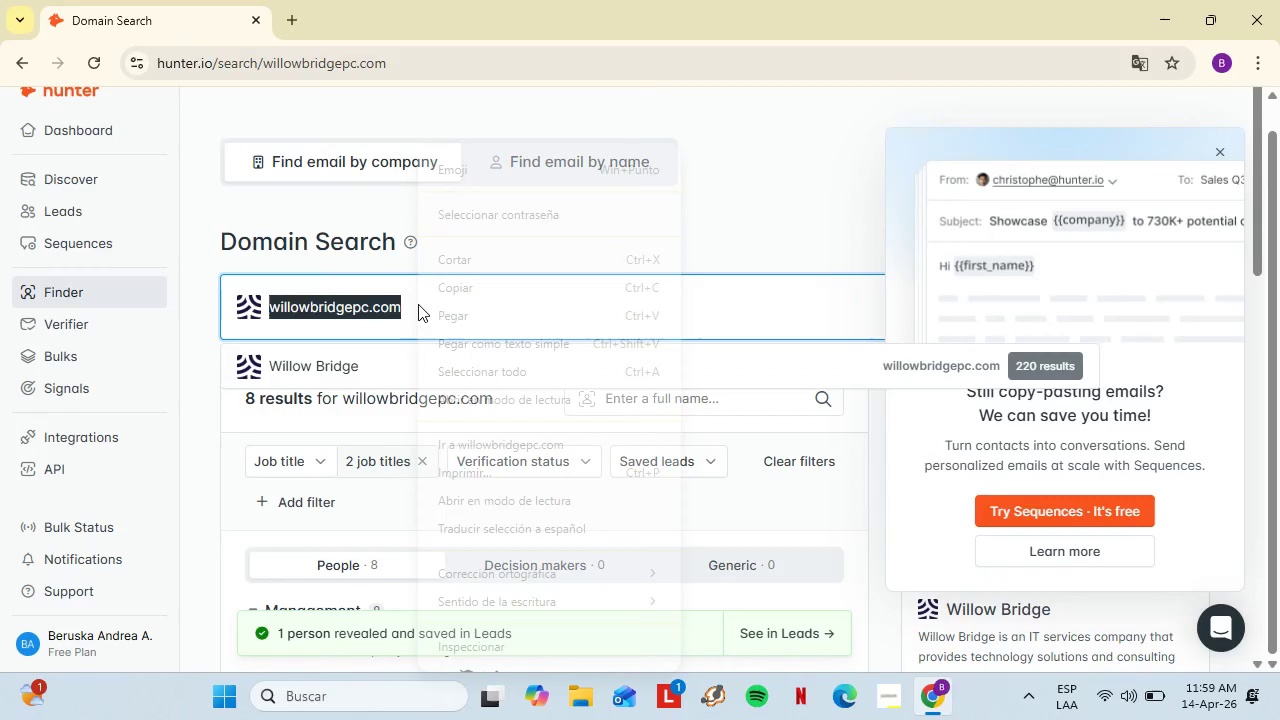 
right_click([418, 304])
 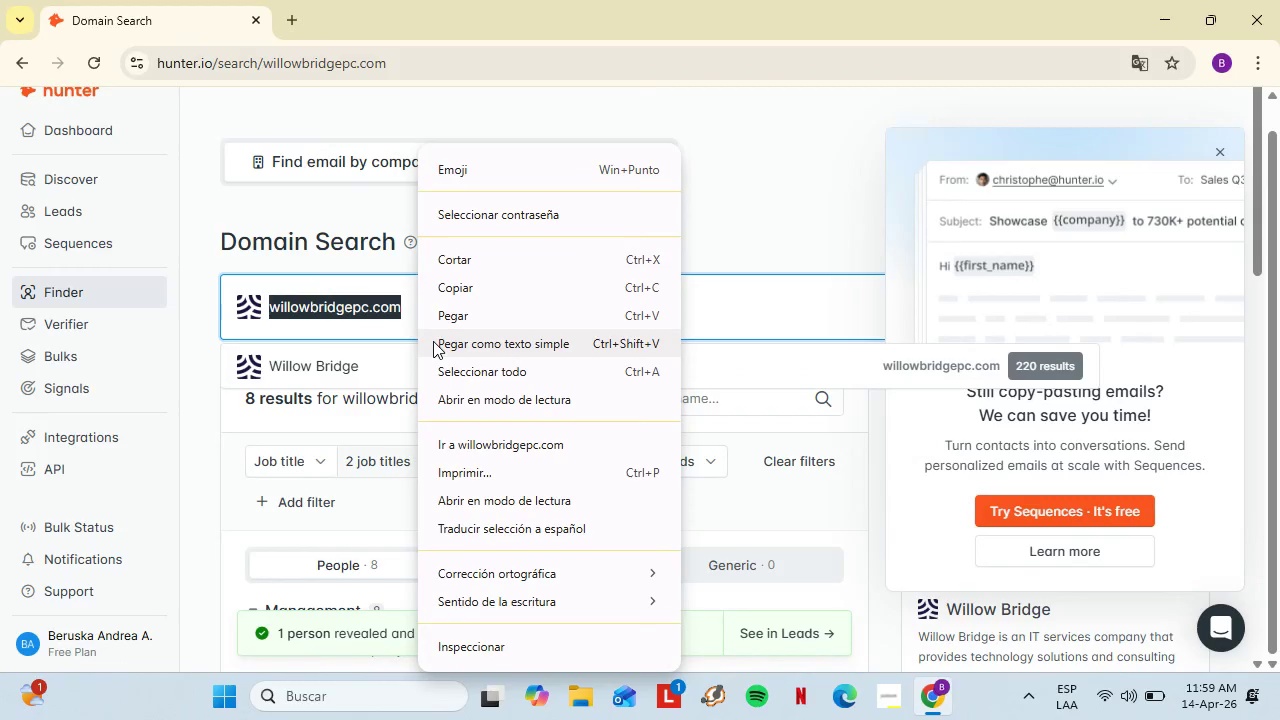 
left_click([476, 319])
 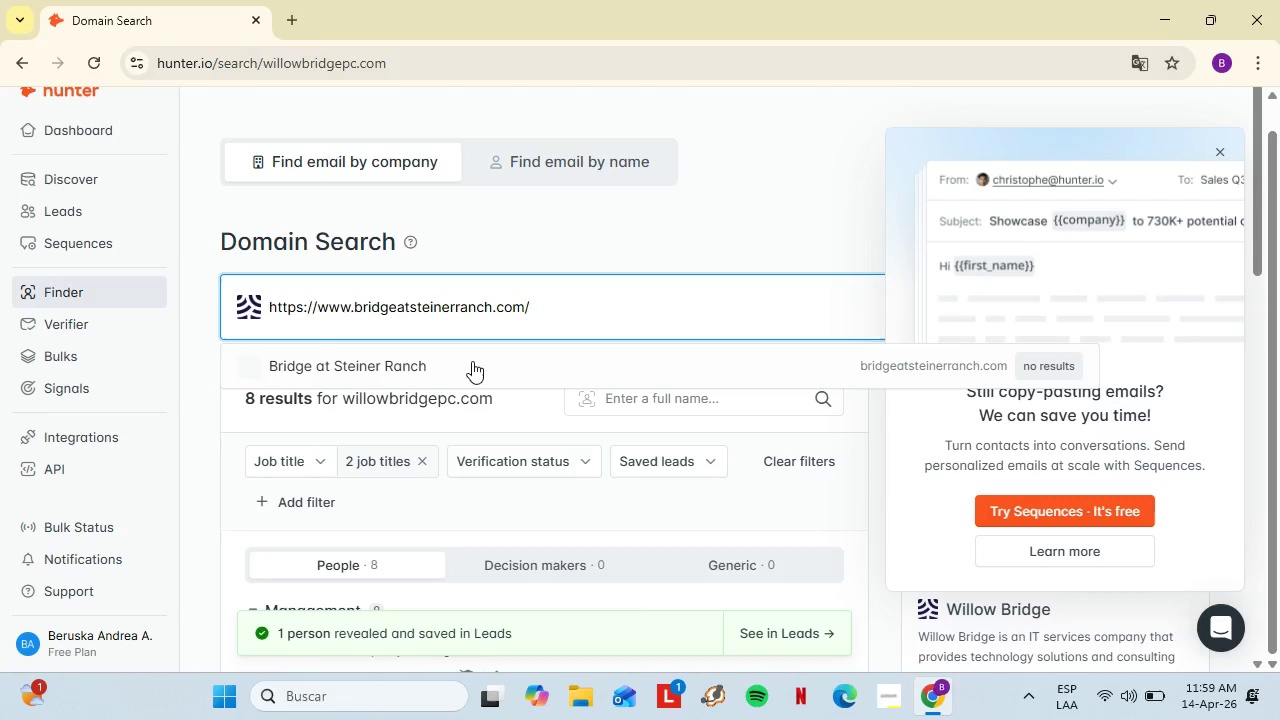 
left_click([459, 370])
 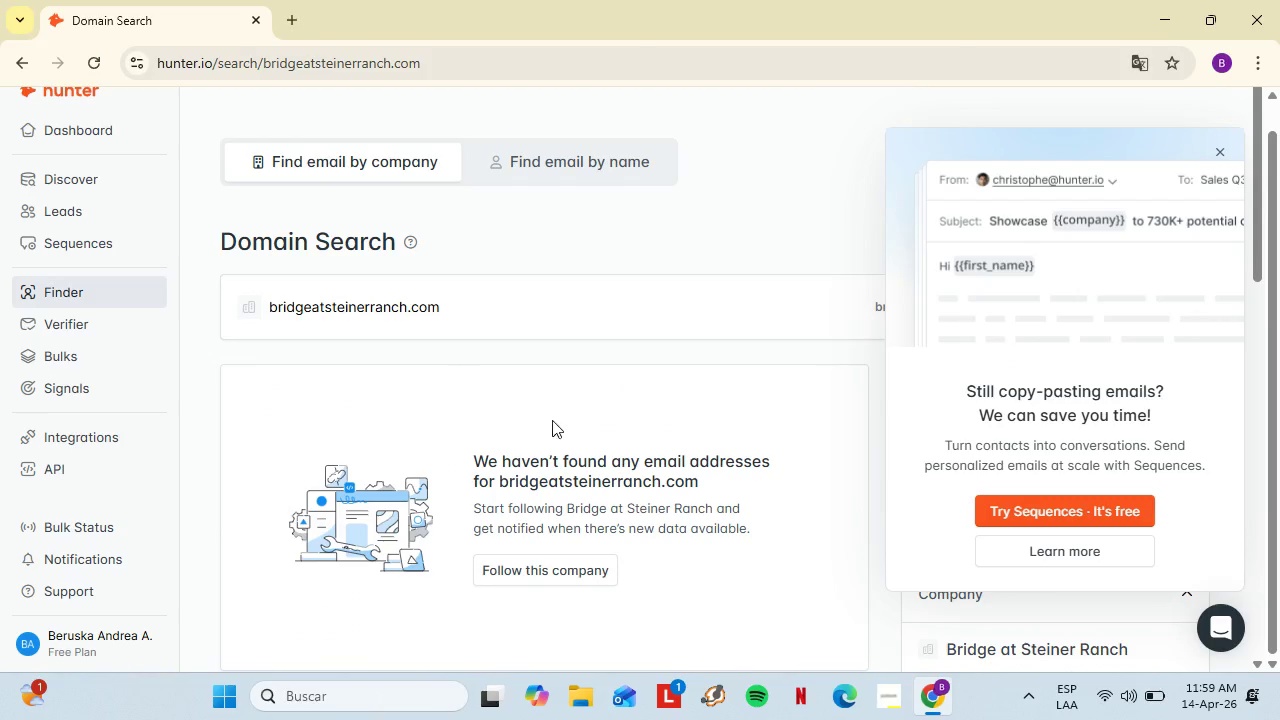 
wait(7.12)
 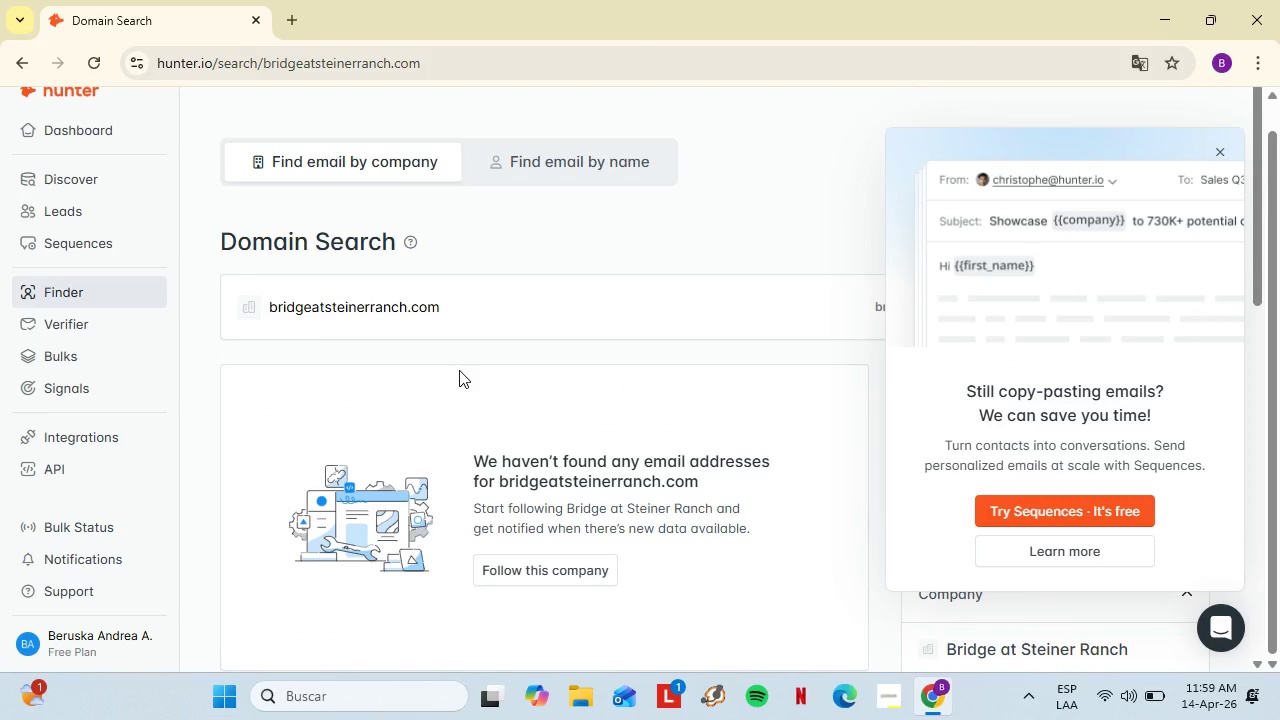 
left_click([481, 677])
 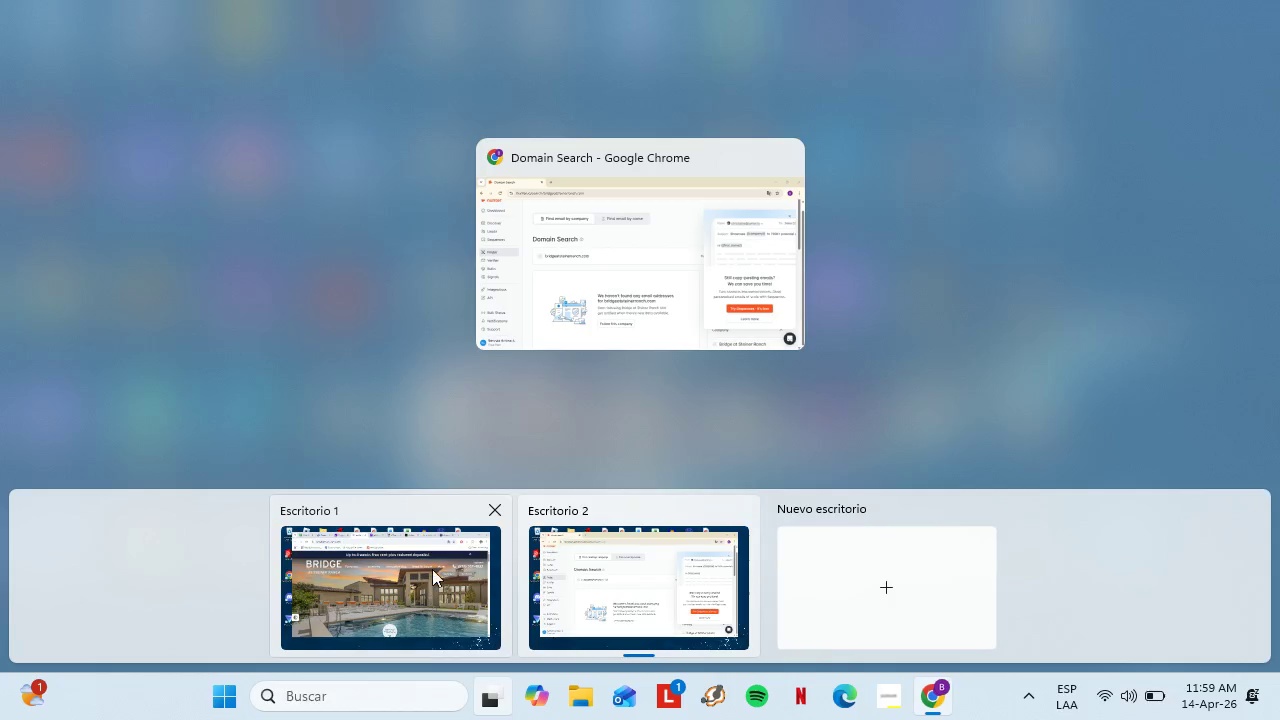 
left_click([431, 569])
 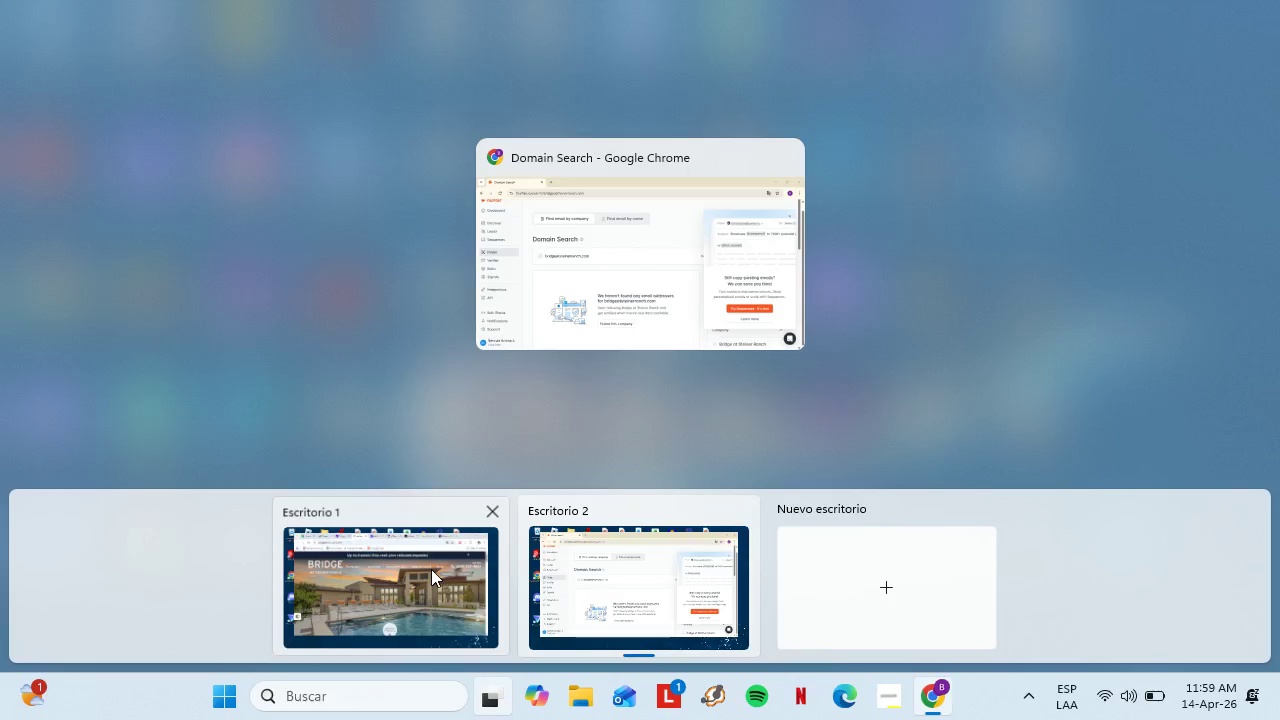 
scroll: coordinate [377, 353], scroll_direction: up, amount: 2.0
 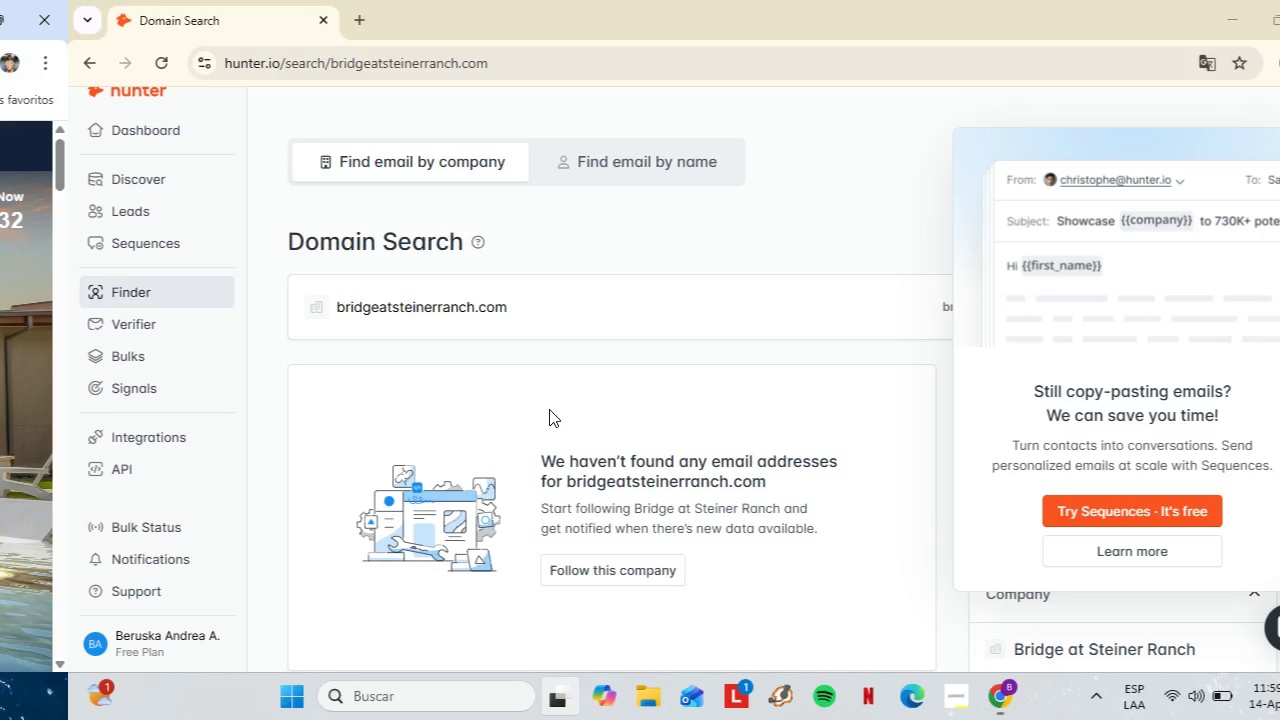 
scroll: coordinate [425, 353], scroll_direction: down, amount: 18.0
 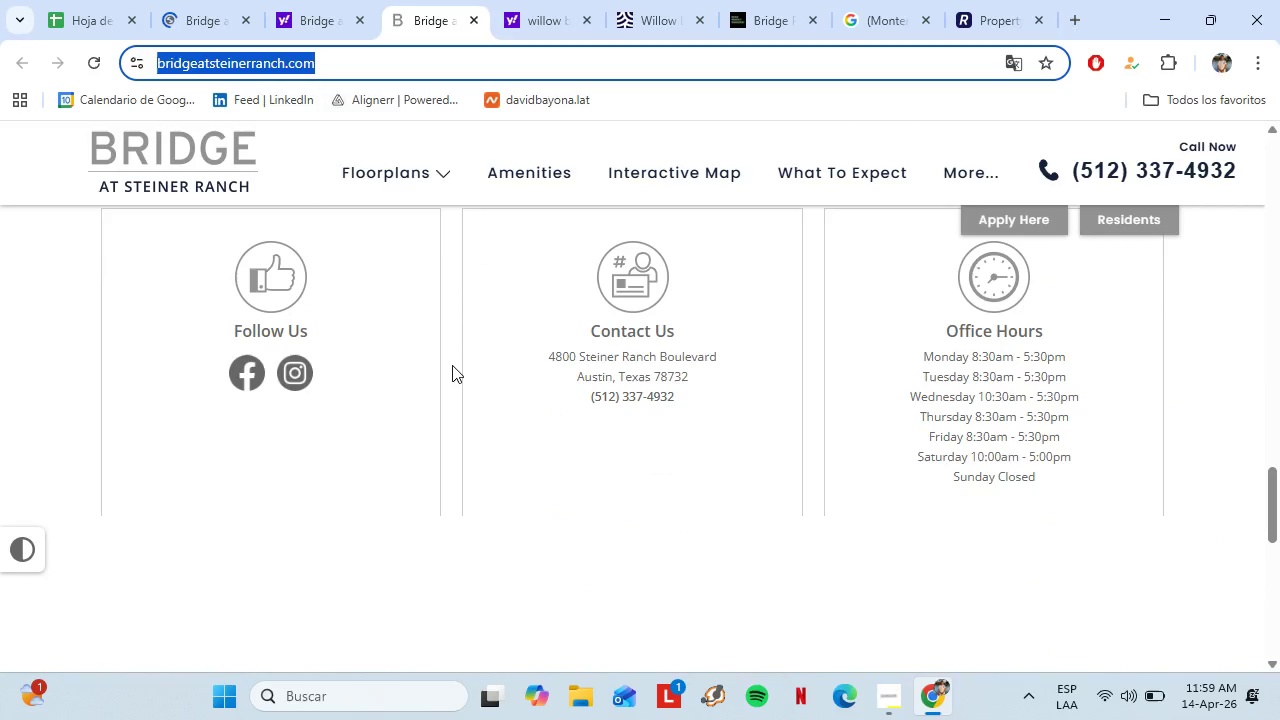 
left_click([306, 0])
 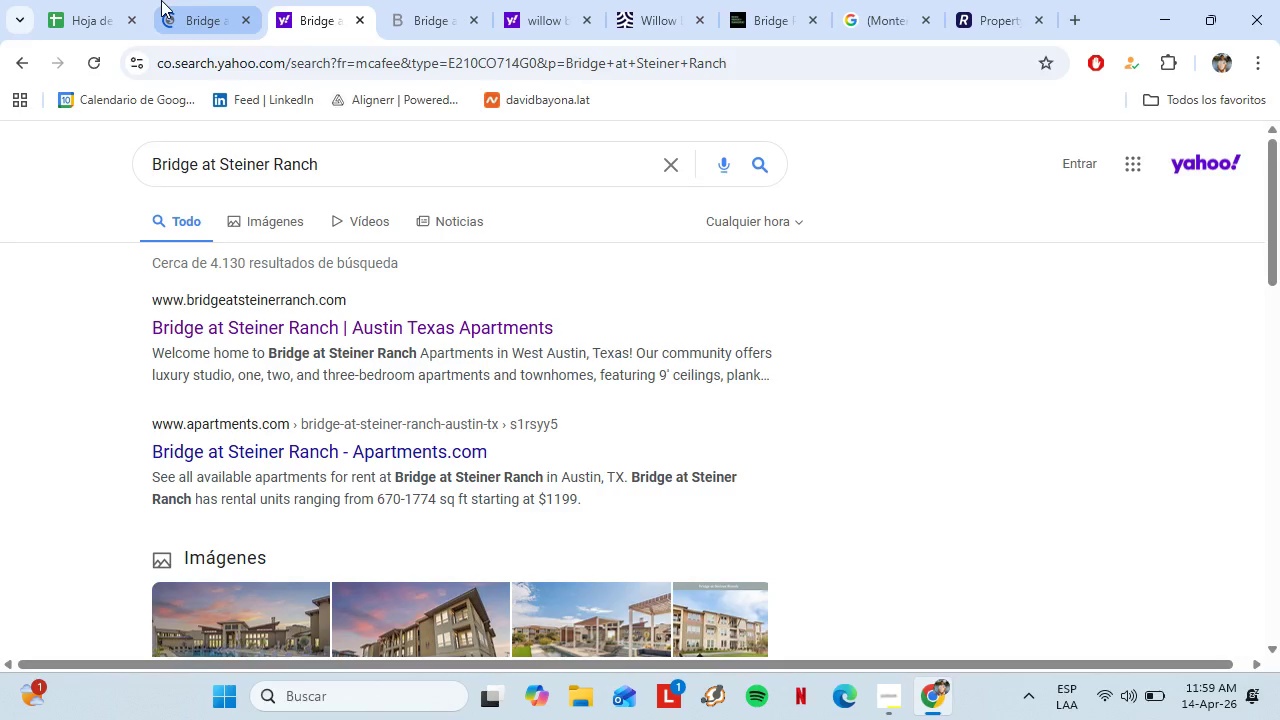 
scroll: coordinate [462, 373], scroll_direction: up, amount: 15.0
 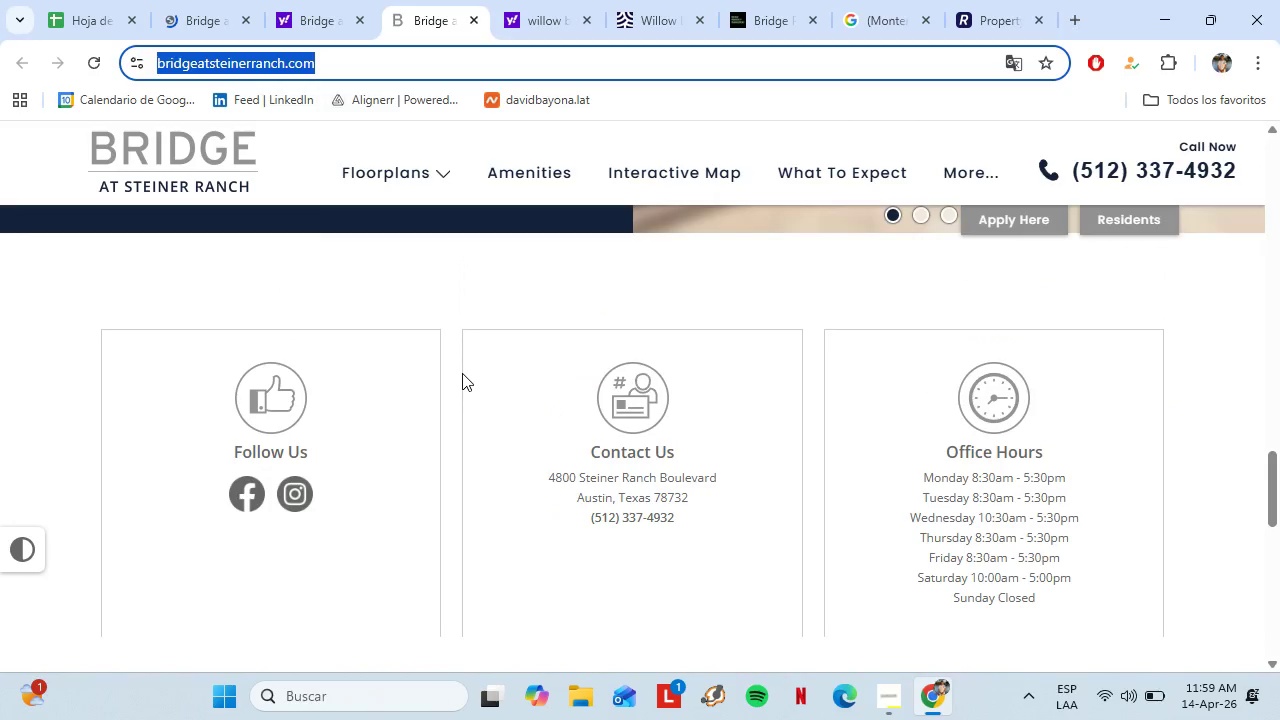 
wait(5.59)
 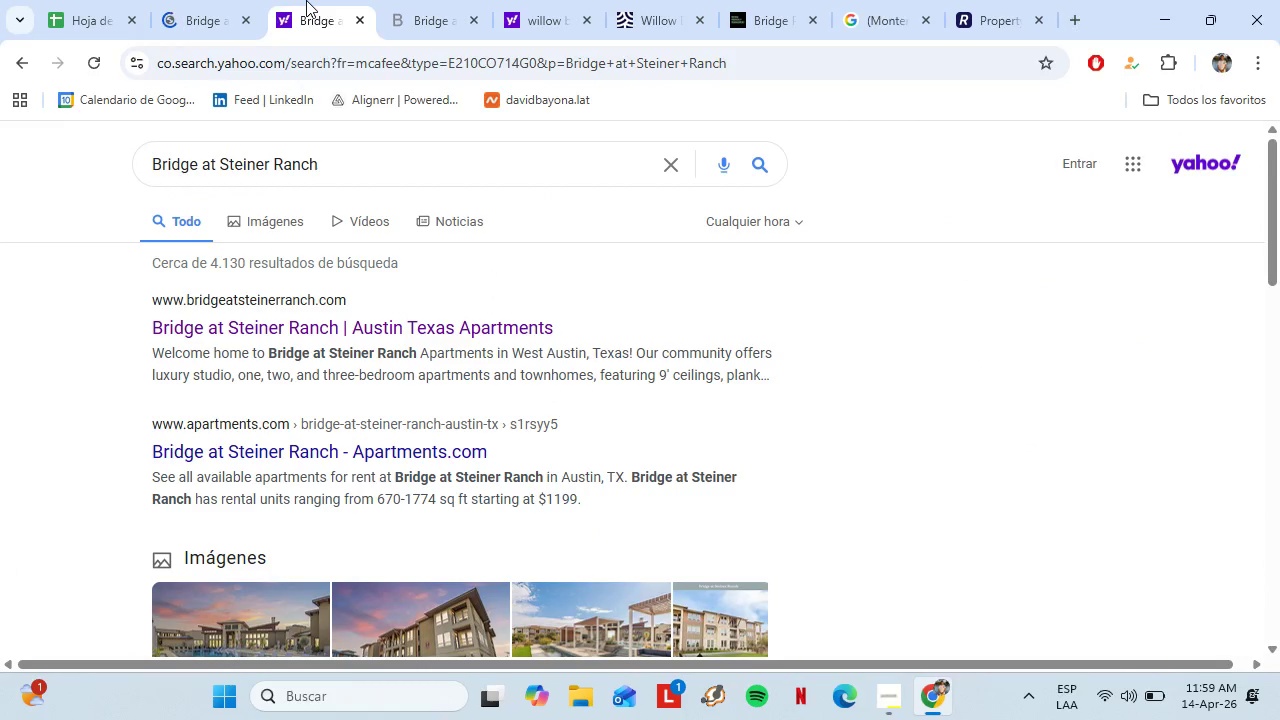 
scroll: coordinate [592, 475], scroll_direction: down, amount: 1.0
 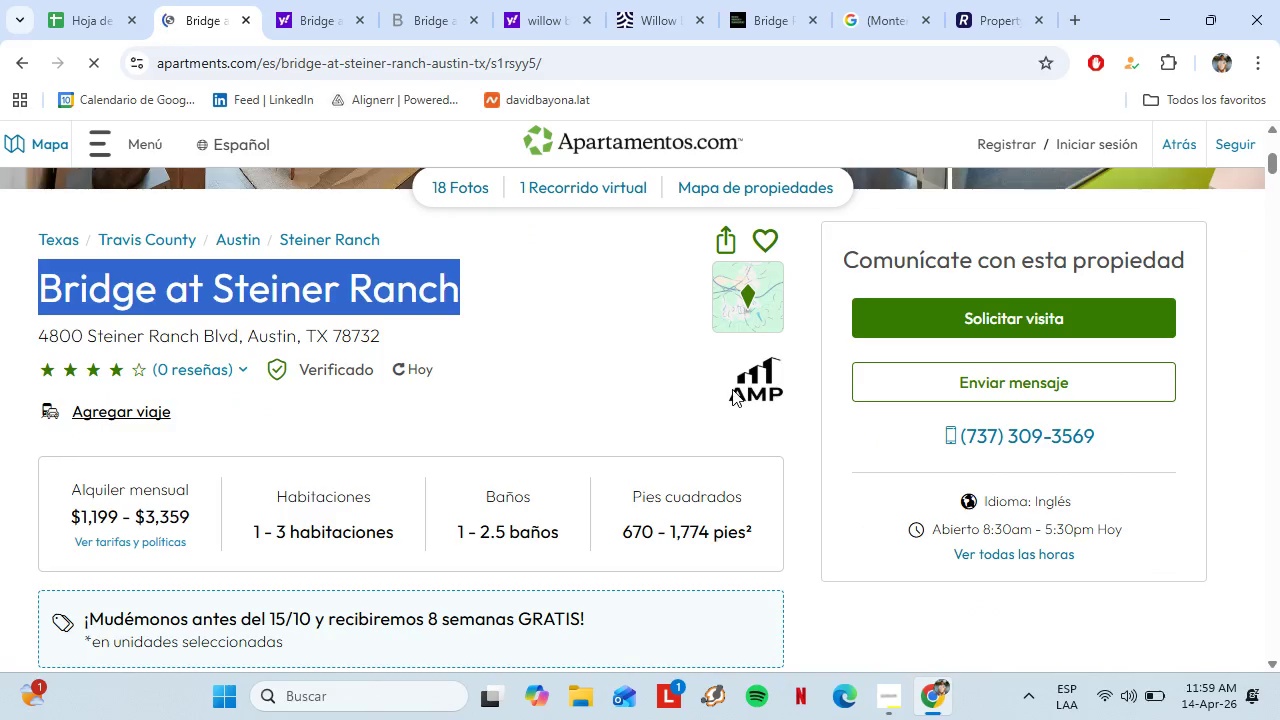 
left_click_drag(start_coordinate=[732, 389], to_coordinate=[757, 396])
 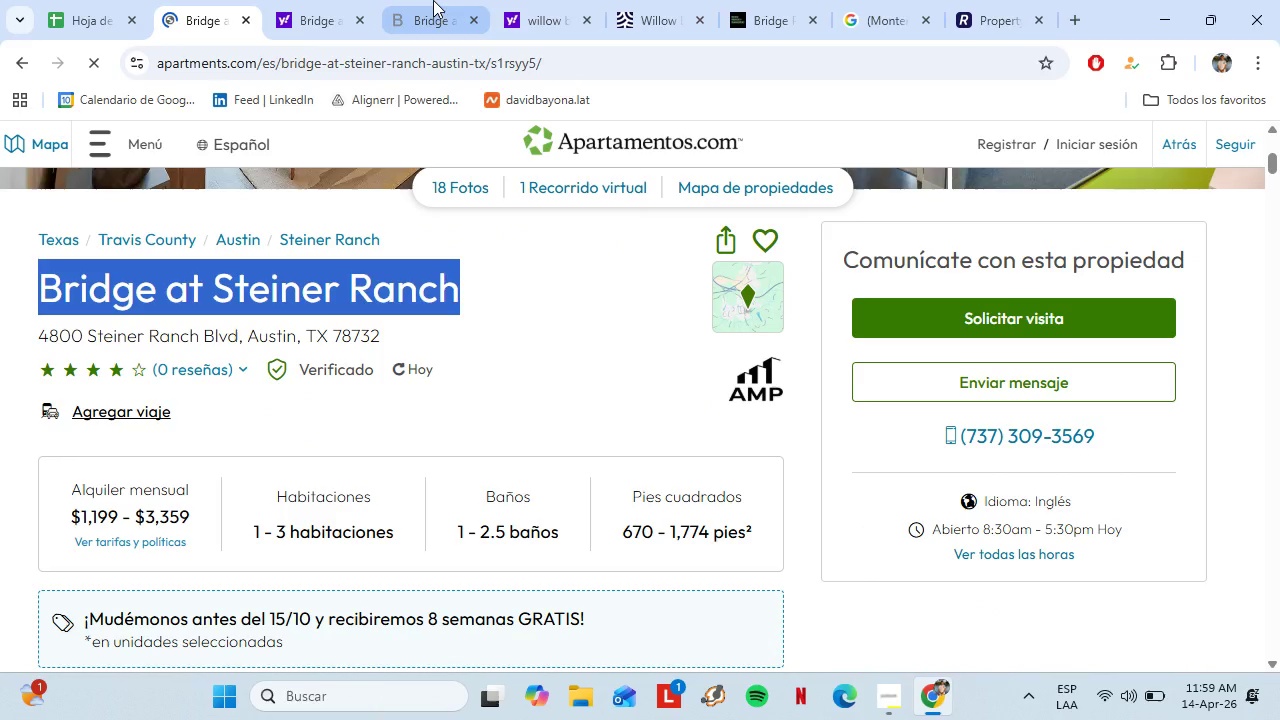 
left_click([433, 0])
 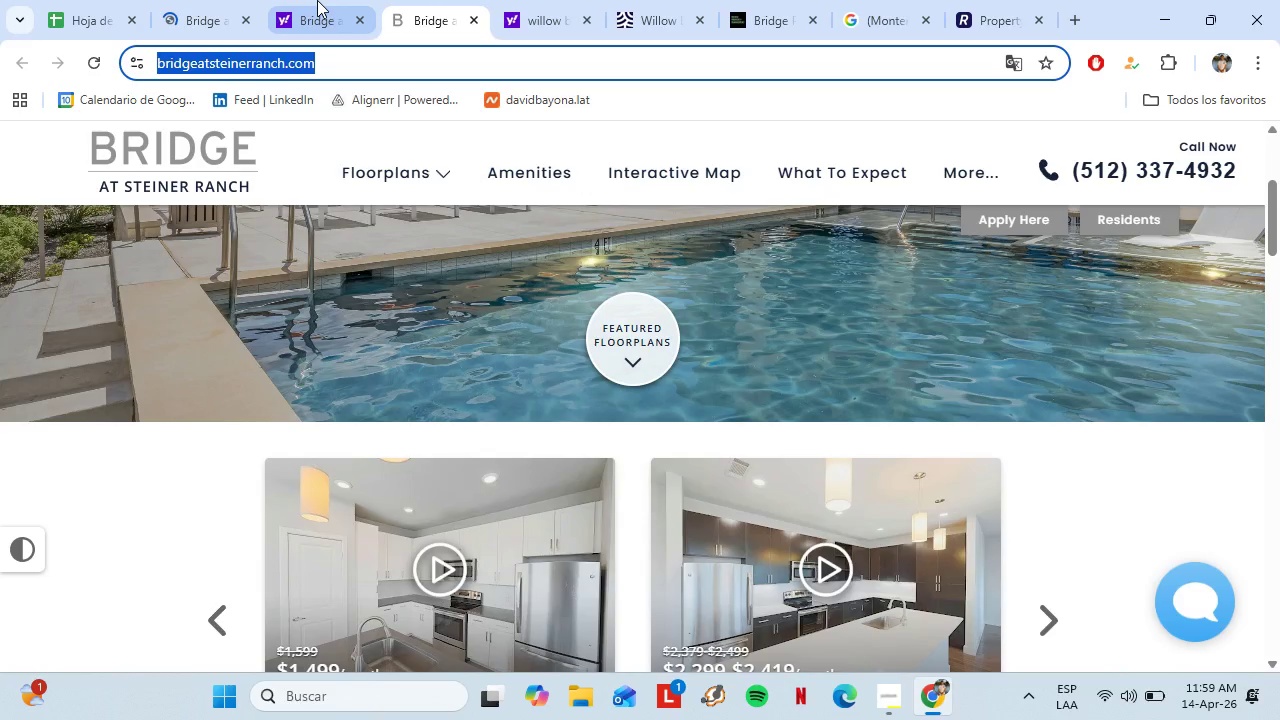 
left_click([317, 0])
 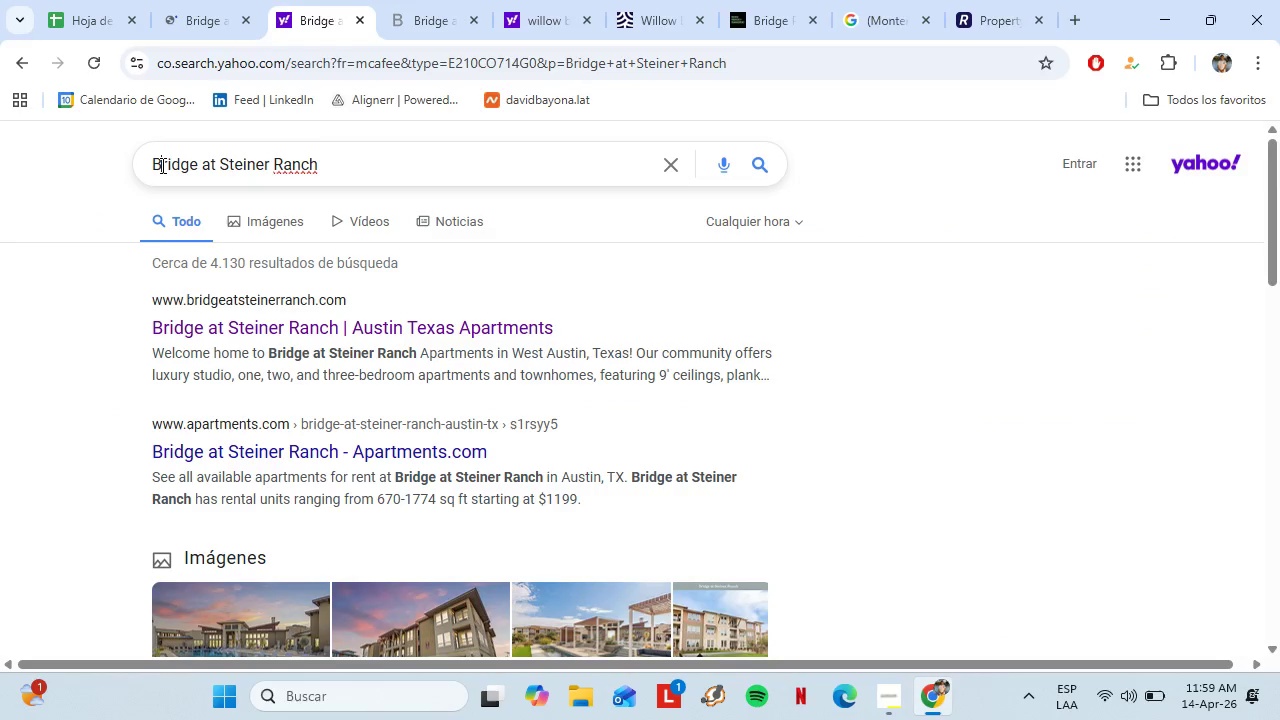 
left_click([161, 165])
 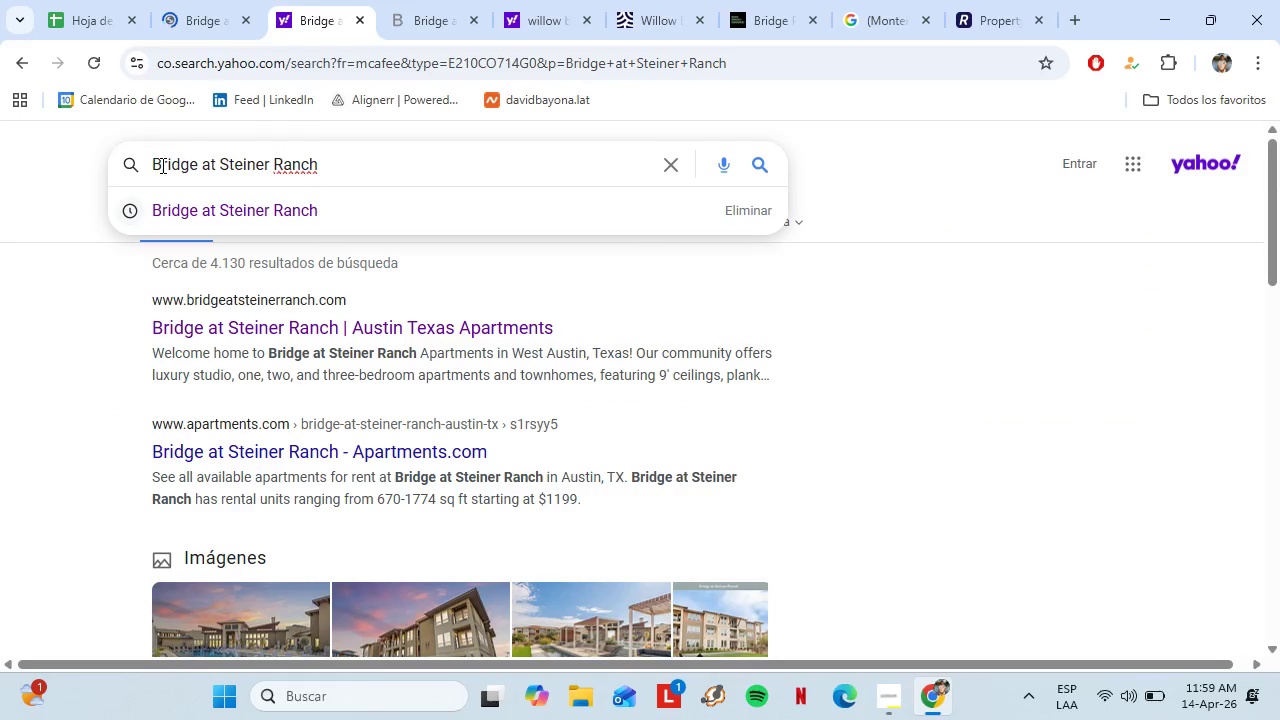 
key(ArrowLeft)
 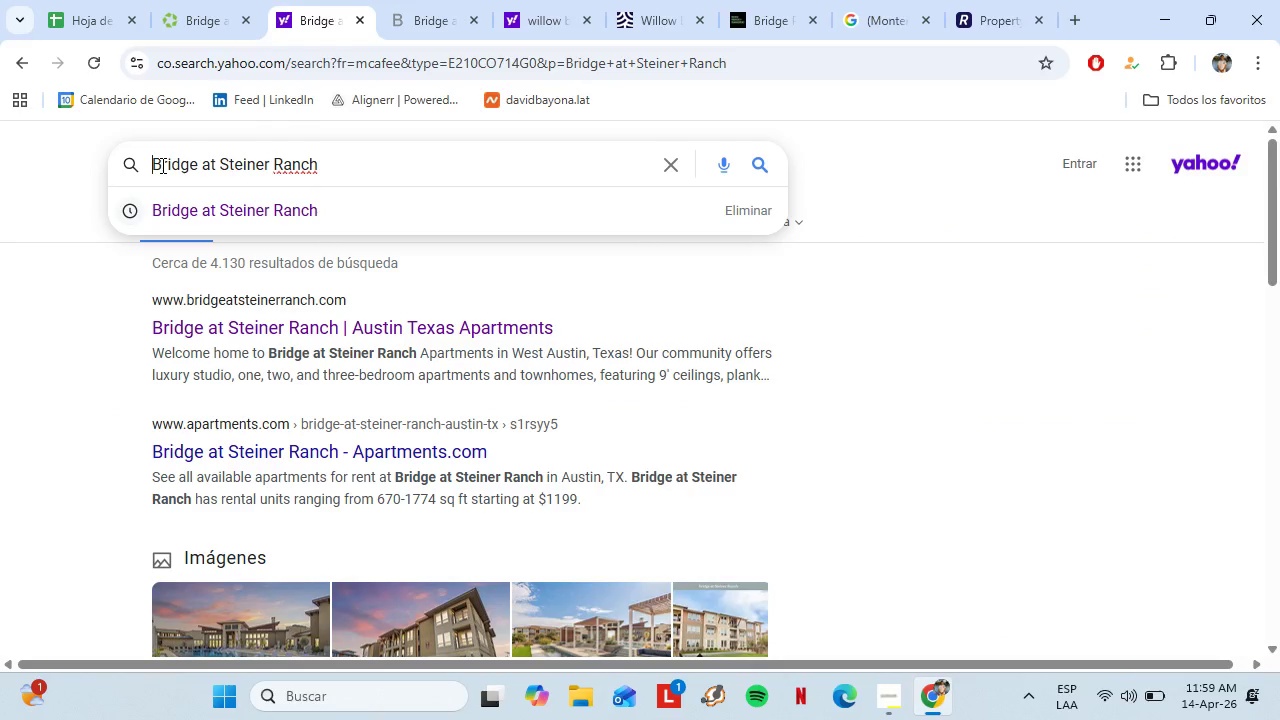 
type(AMOP)
key(Backspace)
key(Backspace)
type(P )
 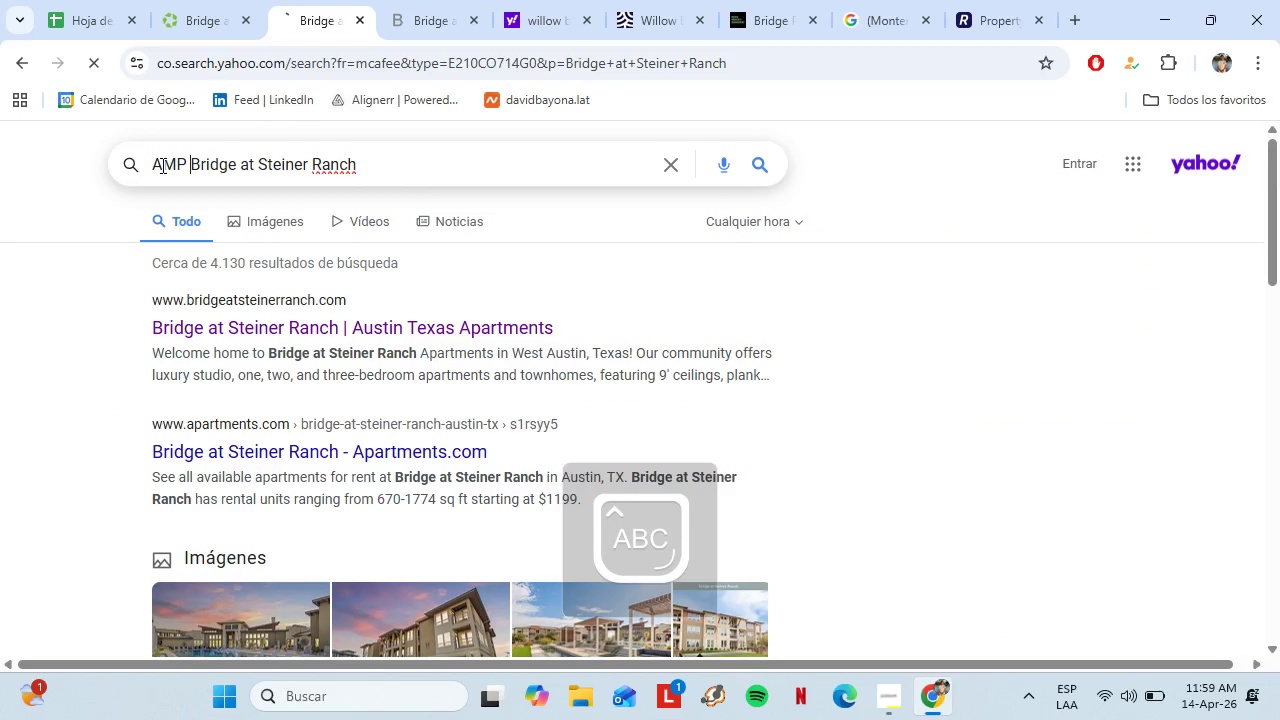 
key(Enter)
 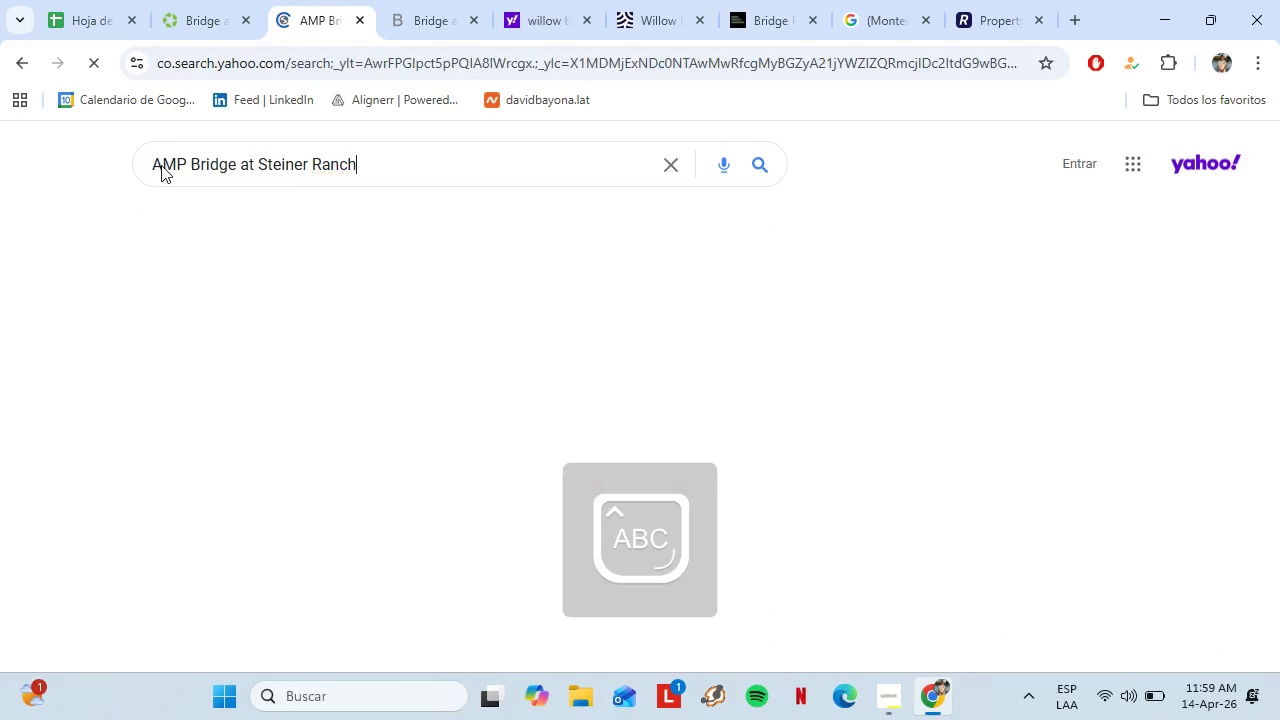 
key(CapsLock)
 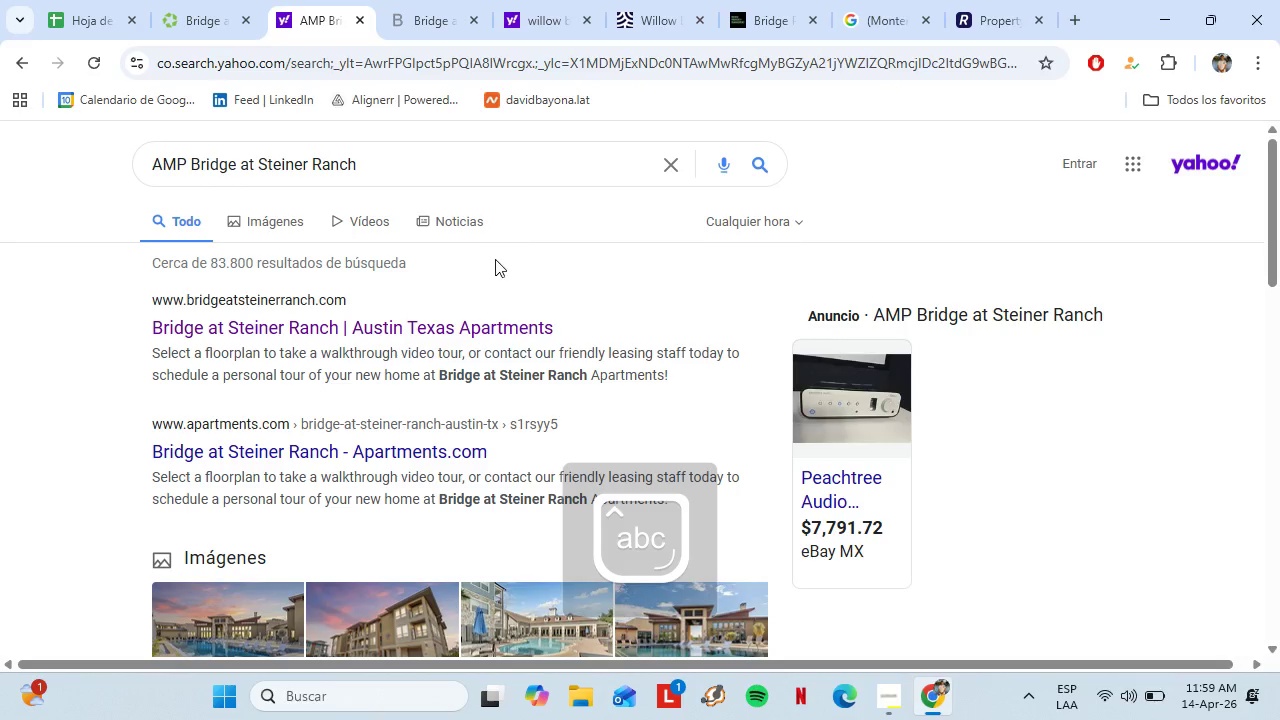 
scroll: coordinate [571, 323], scroll_direction: down, amount: 4.0
 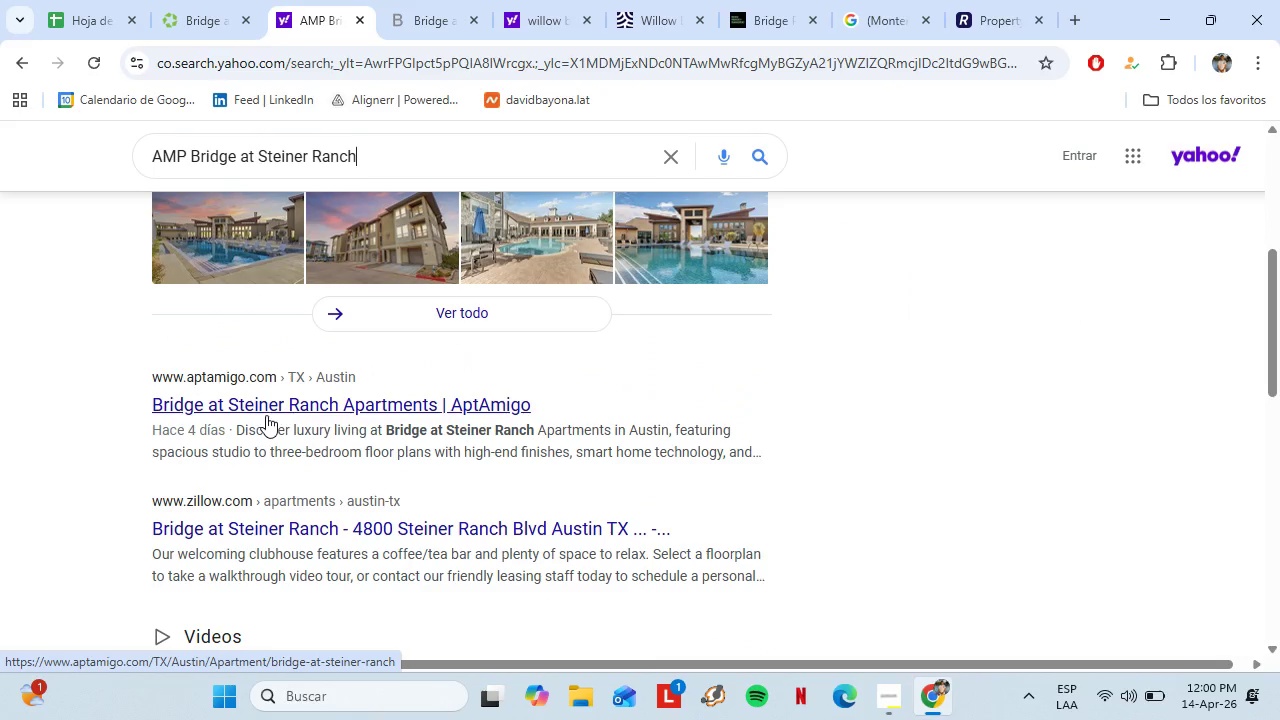 
left_click([251, 410])
 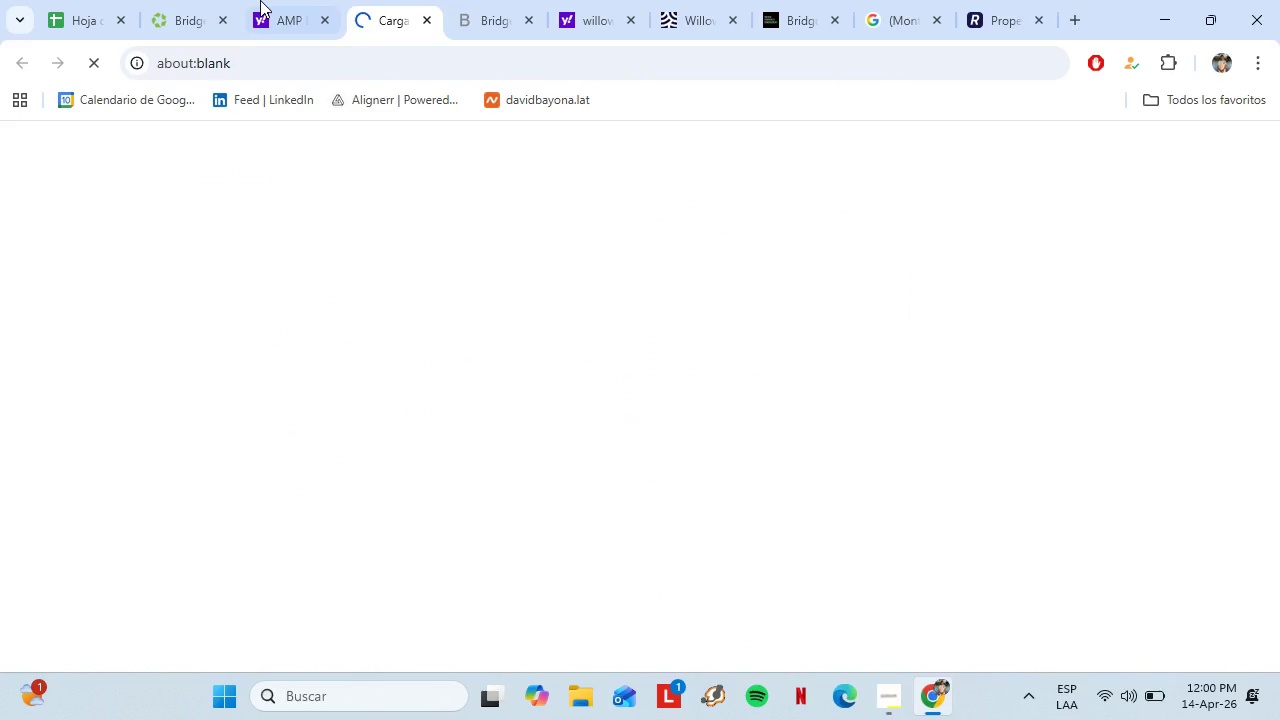 
left_click([280, 0])
 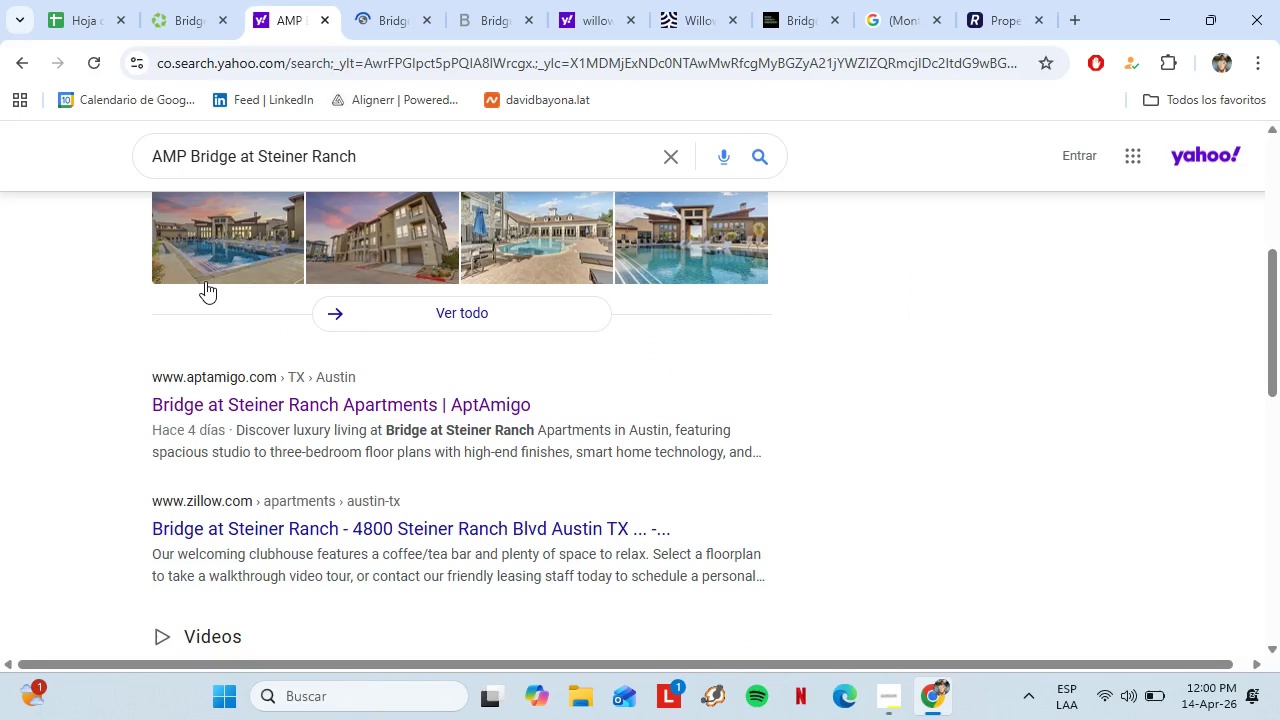 
scroll: coordinate [246, 411], scroll_direction: down, amount: 2.0
 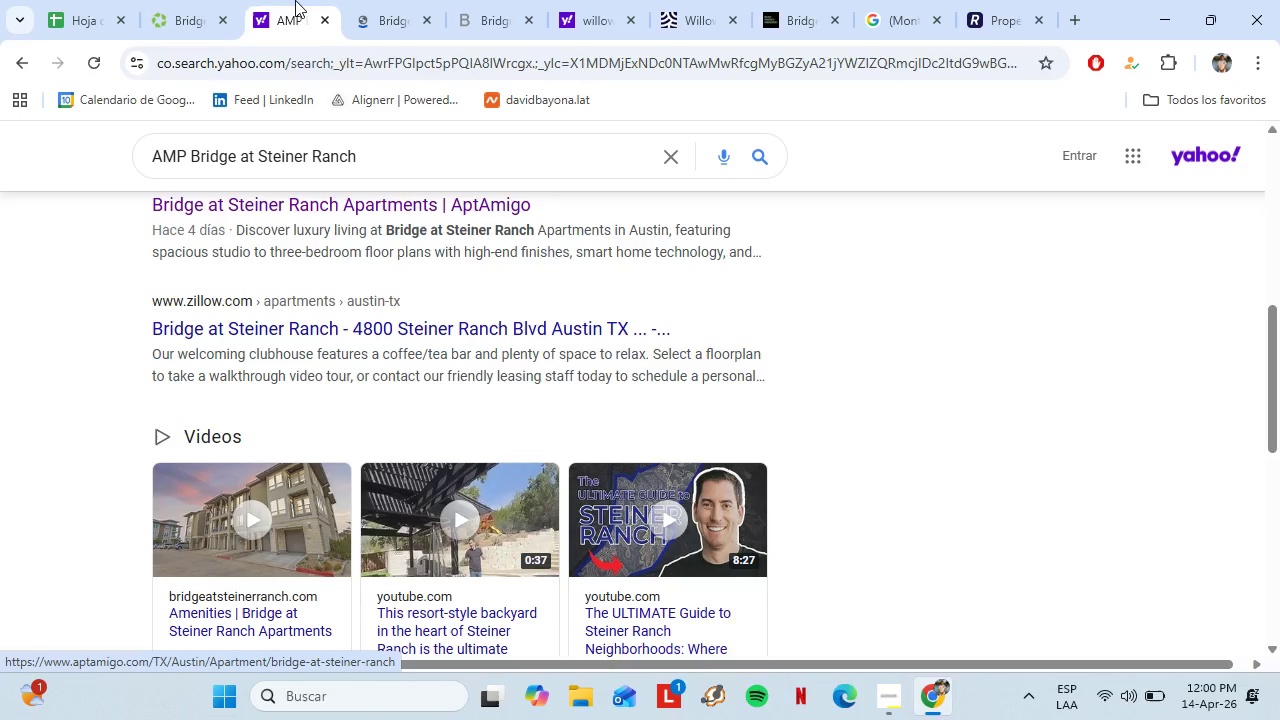 
left_click([346, 0])
 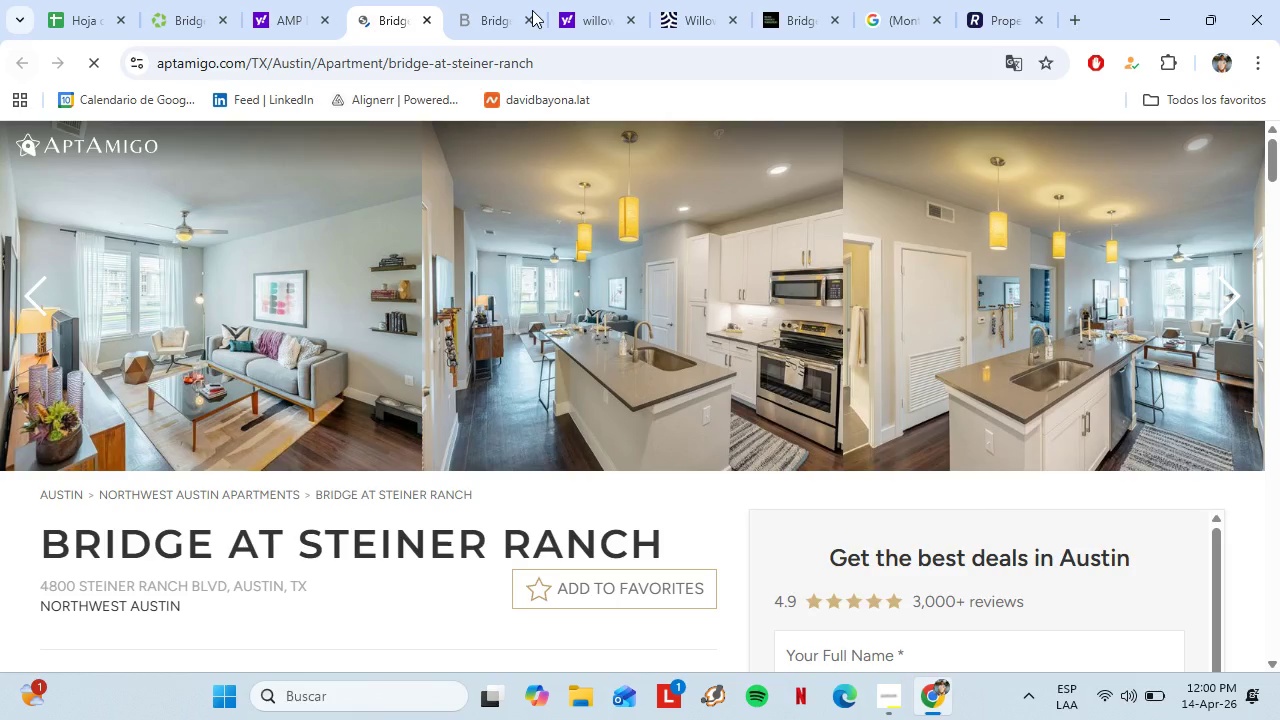 
left_click([429, 17])
 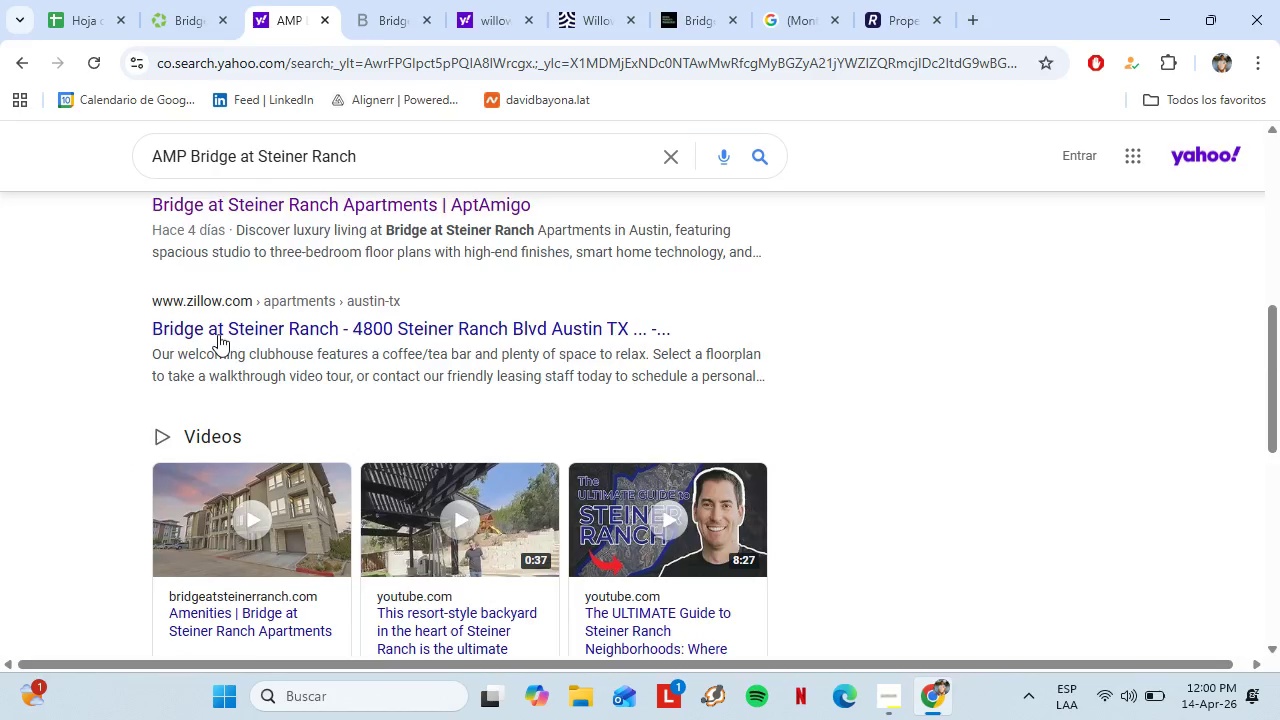 
scroll: coordinate [324, 398], scroll_direction: down, amount: 5.0
 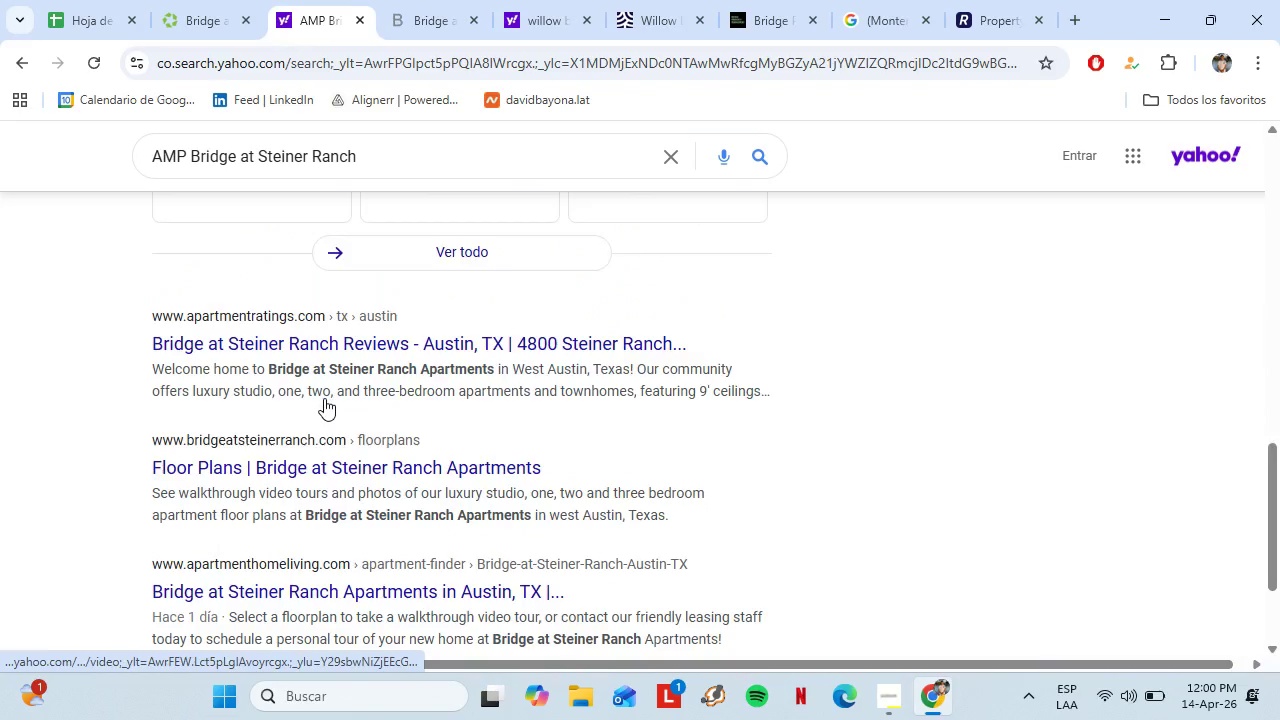 
left_click([453, 0])
 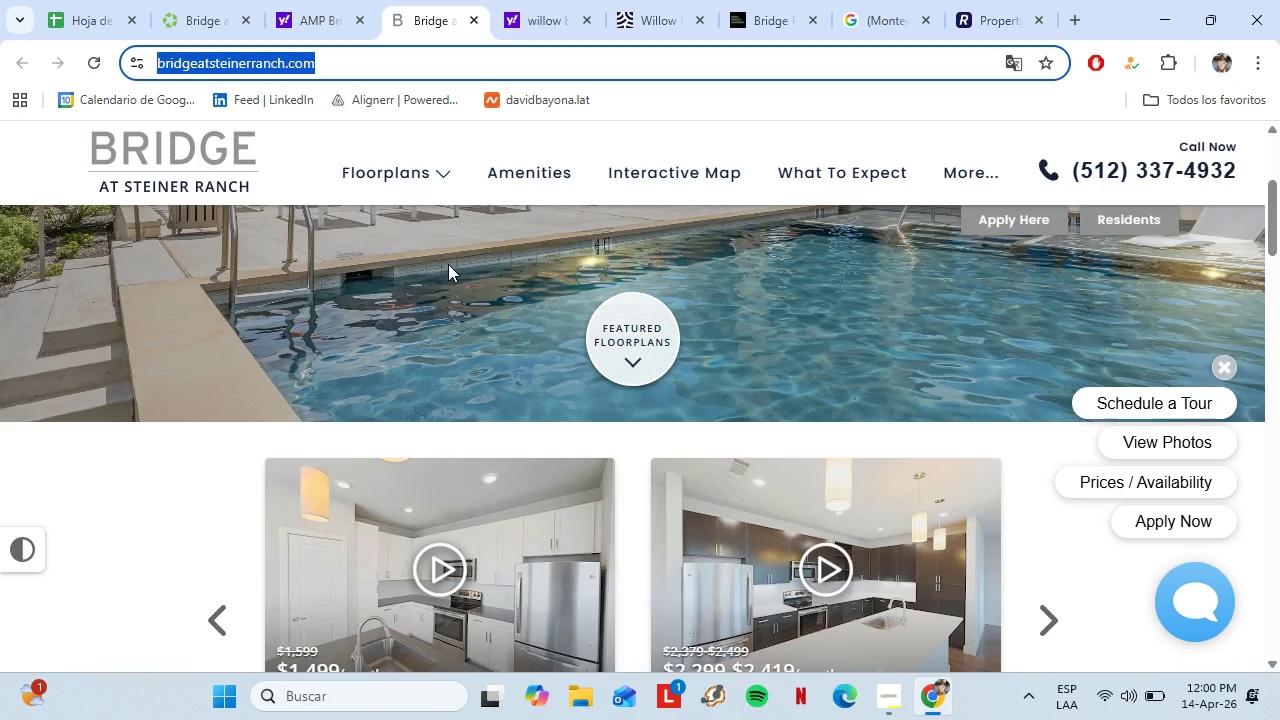 
scroll: coordinate [429, 256], scroll_direction: up, amount: 12.0
 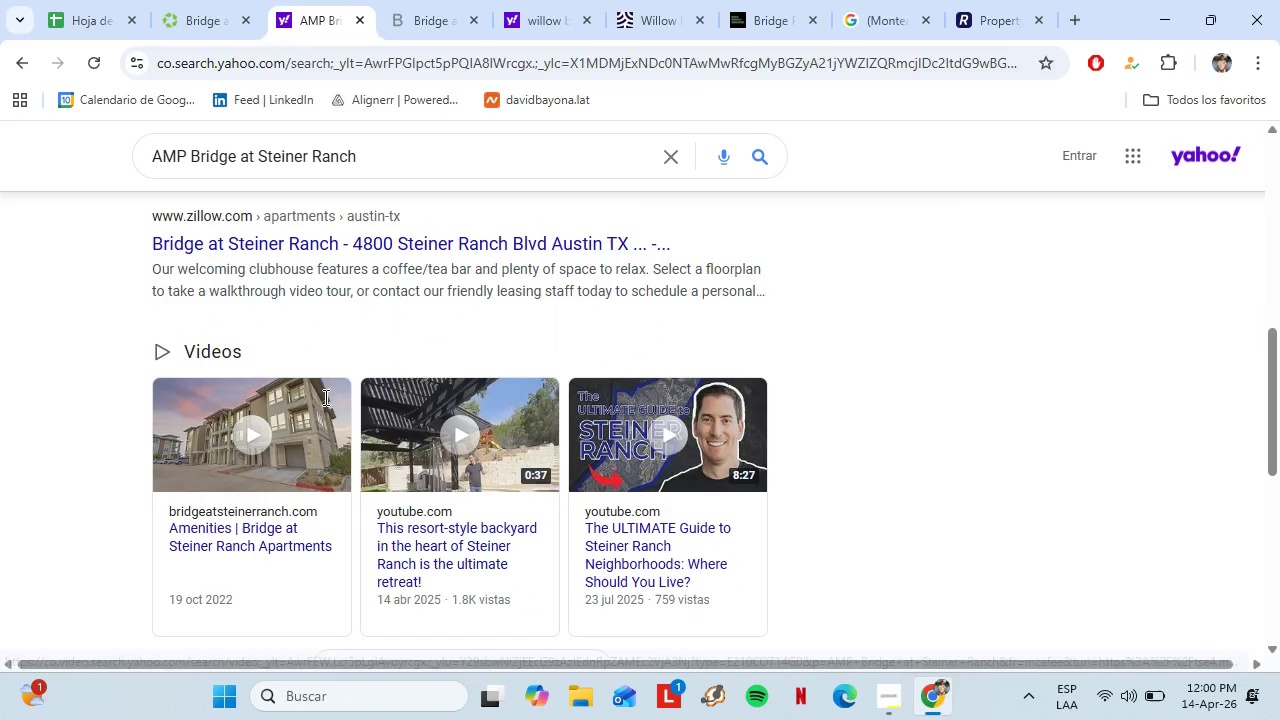 
scroll: coordinate [387, 537], scroll_direction: down, amount: 30.0
 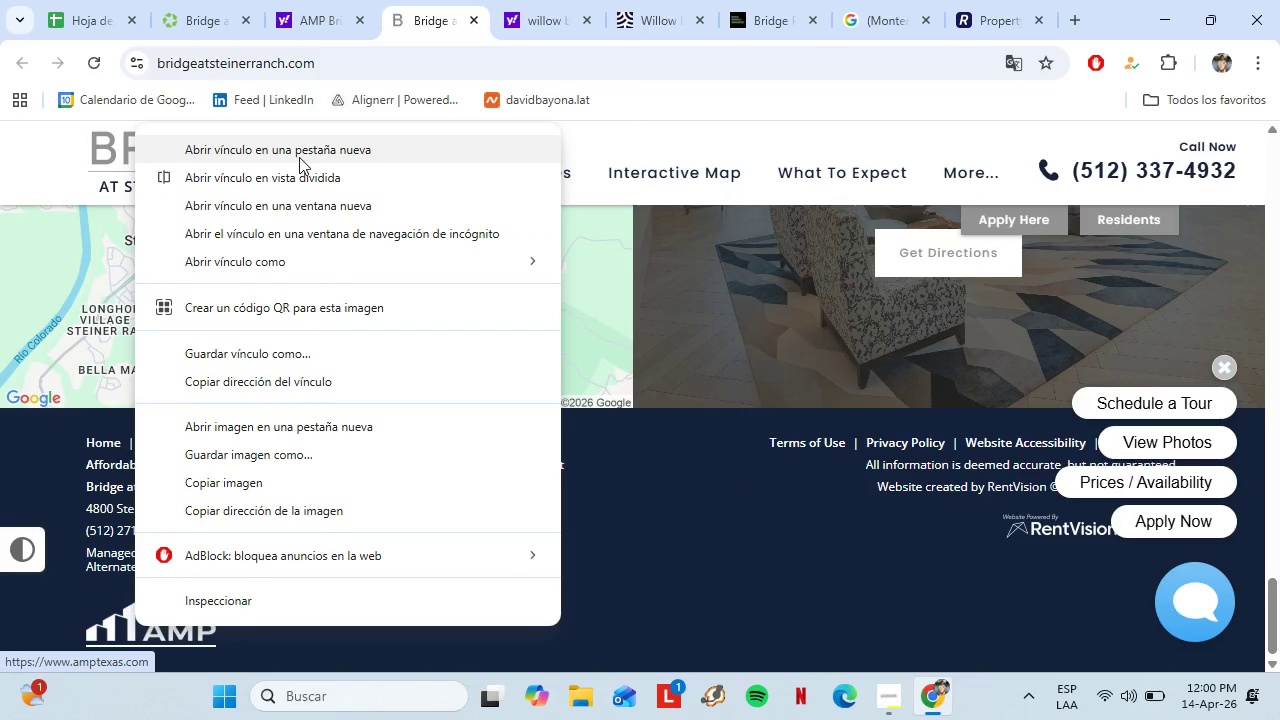 
left_click([299, 155])
 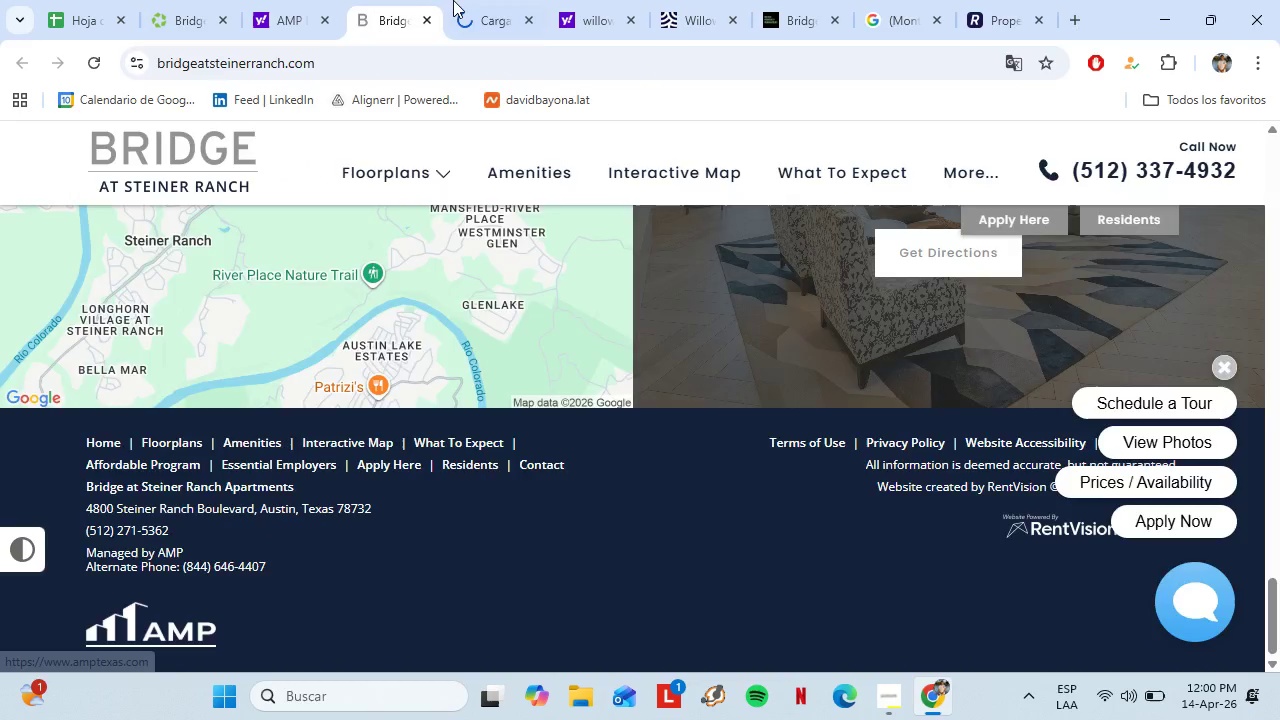 
left_click([459, 0])
 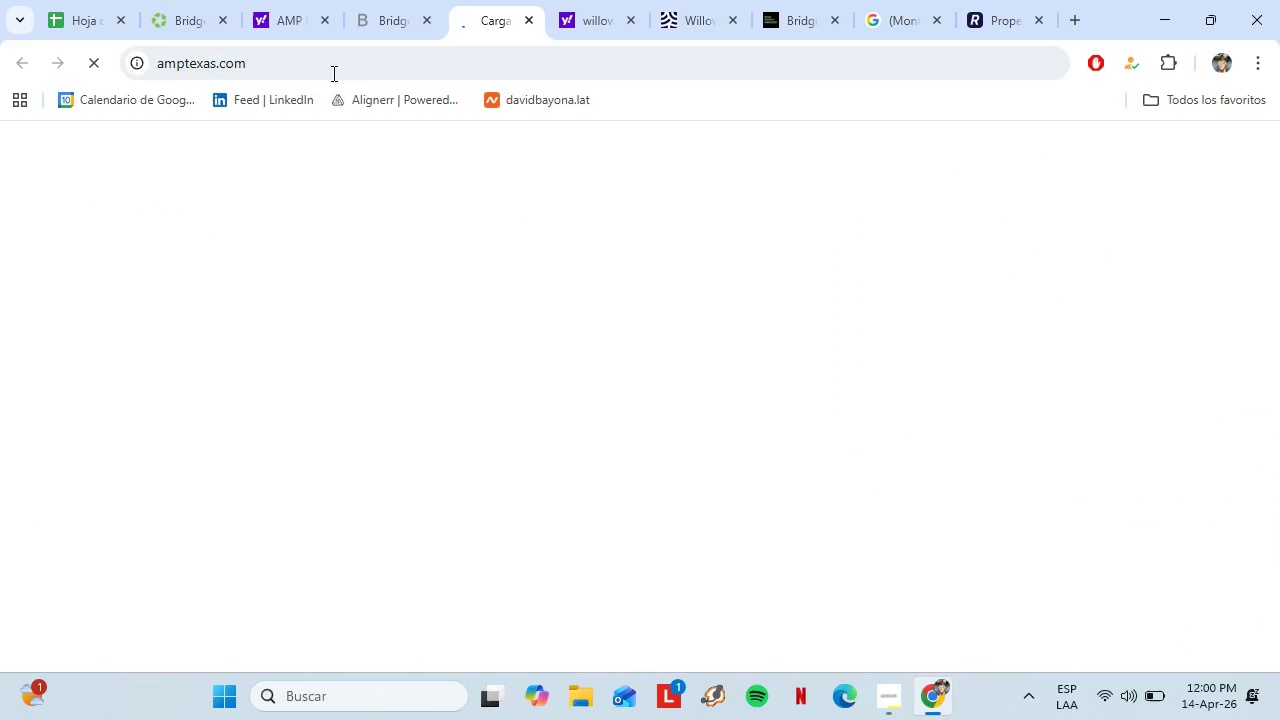 
left_click([261, 66])
 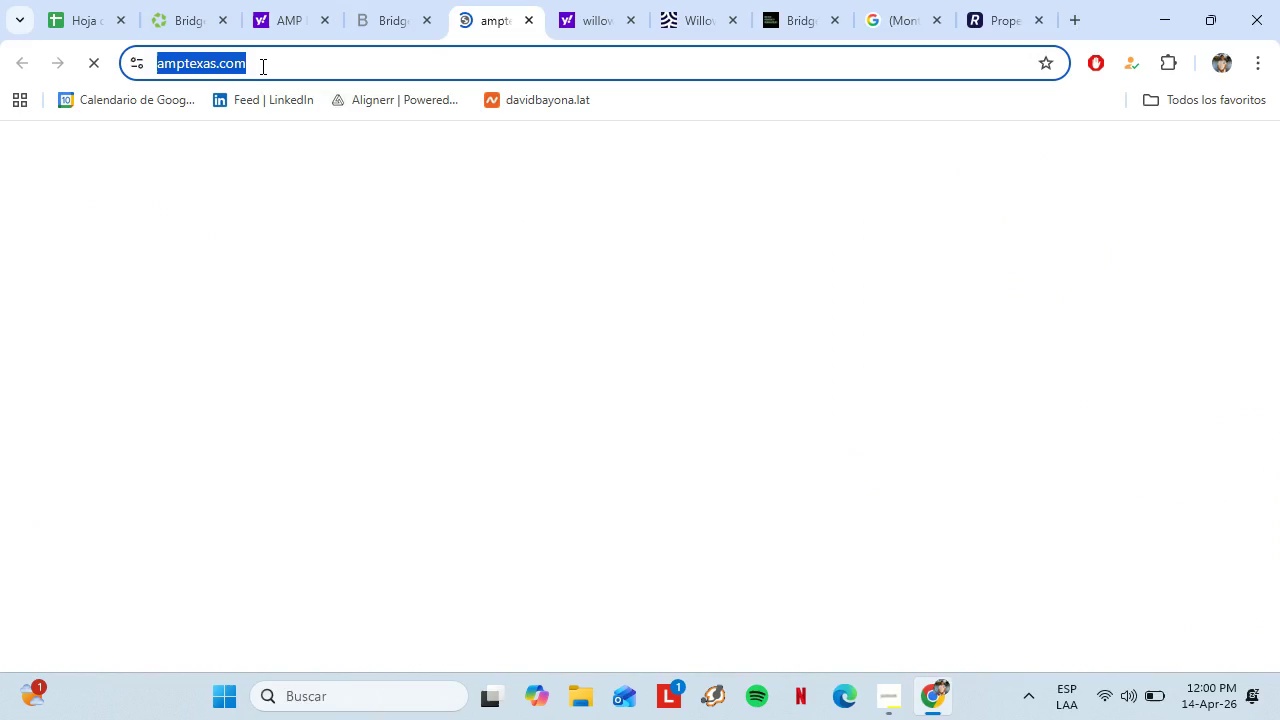 
right_click([261, 66])
 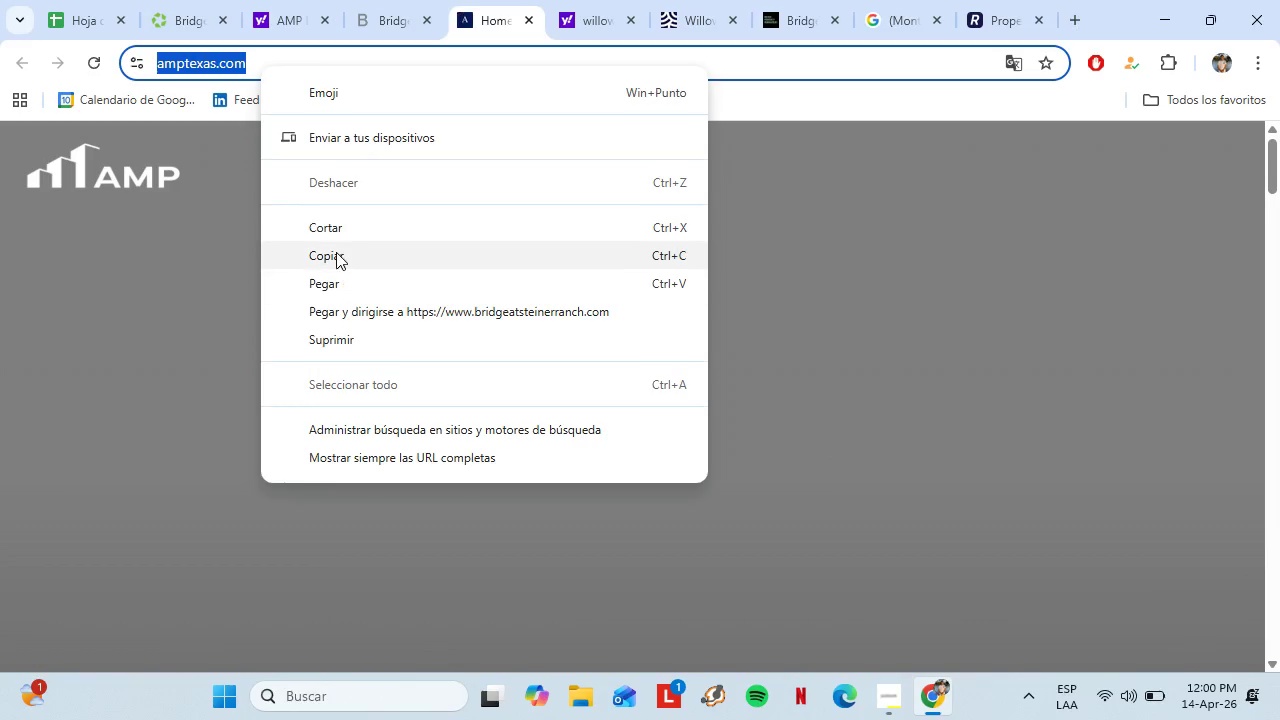 
left_click([337, 249])
 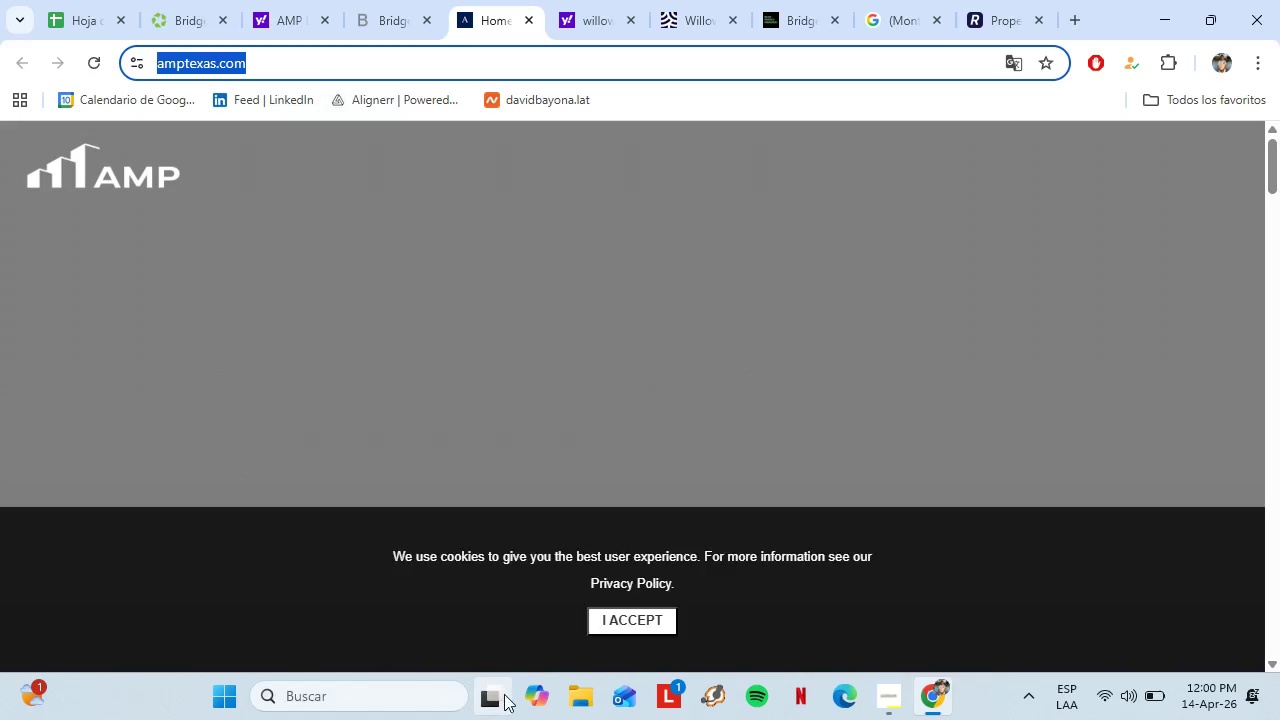 
left_click([502, 694])
 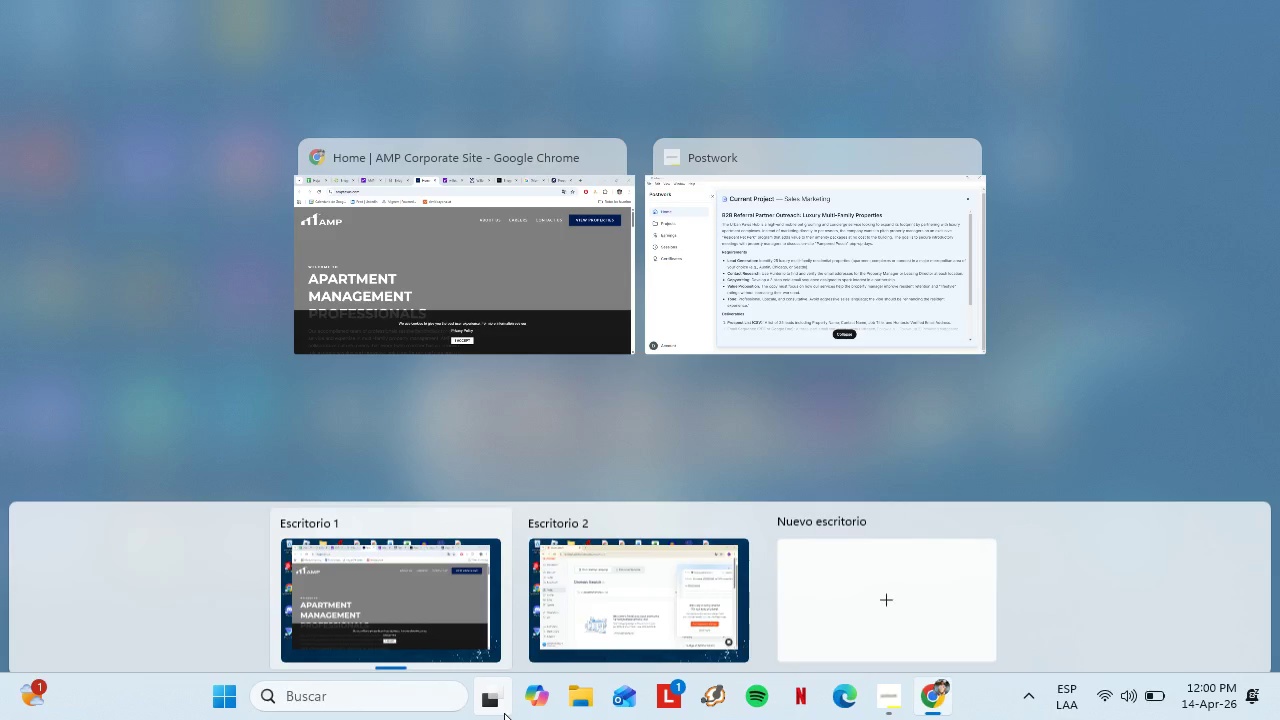 
left_click([626, 581])
 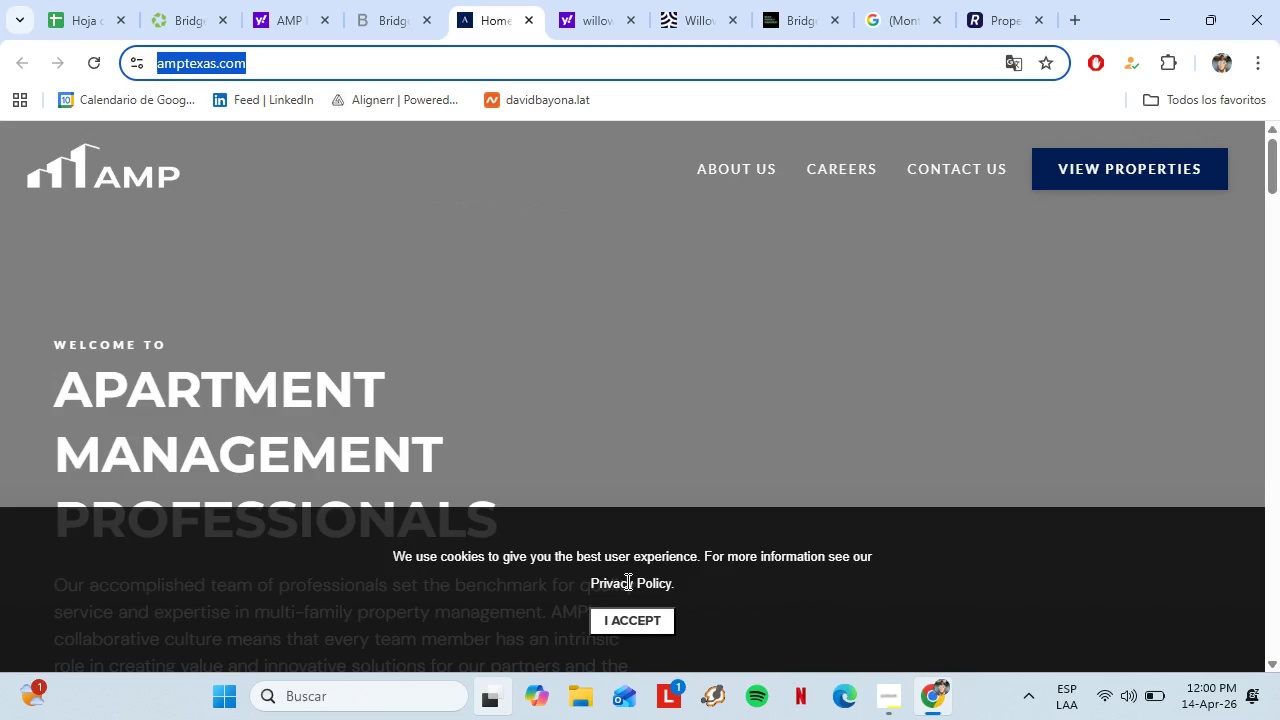 
scroll: coordinate [497, 334], scroll_direction: up, amount: 1.0